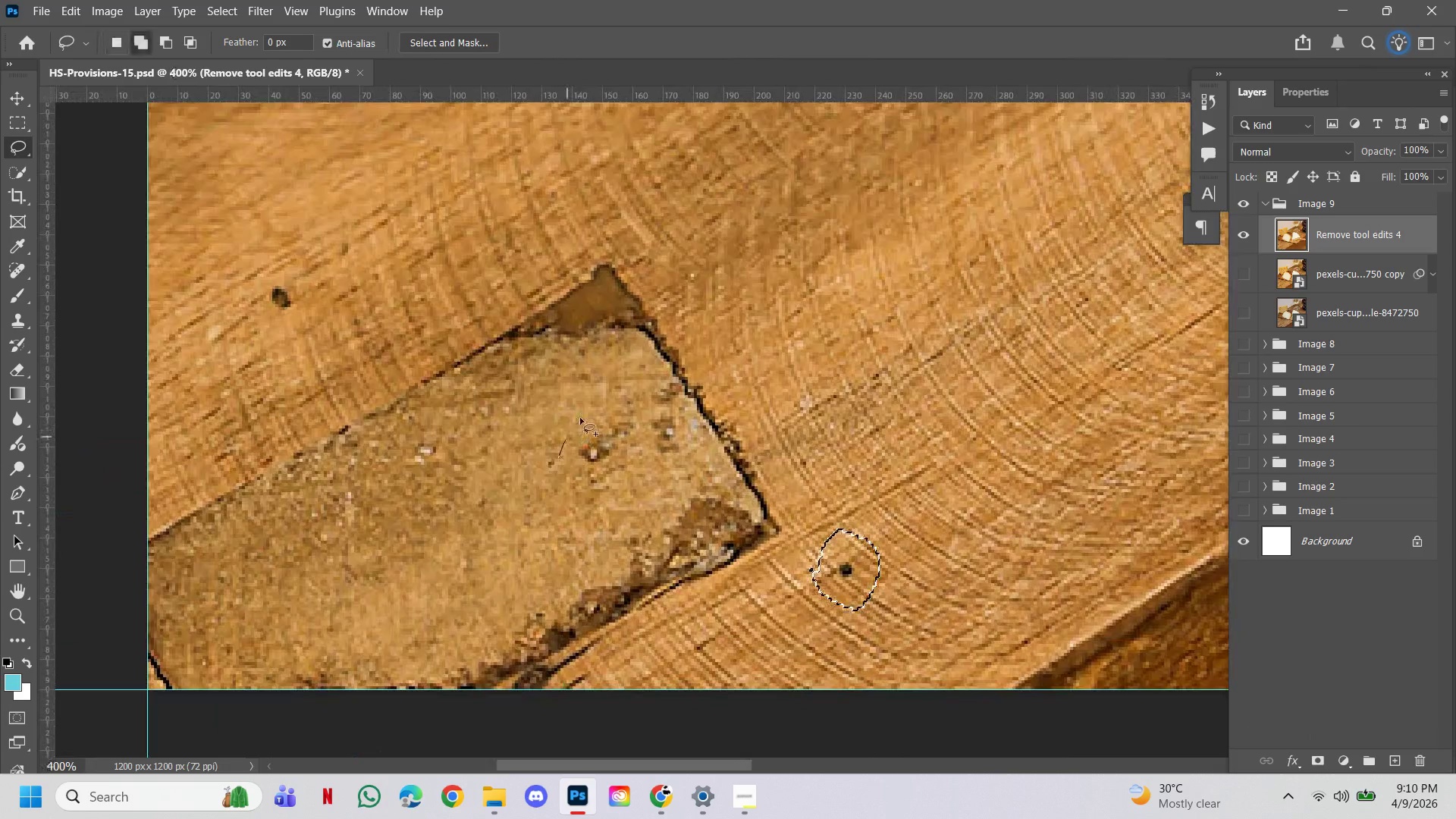 
hold_key(key=AltLeft, duration=0.59)
double_click([984, 247])
 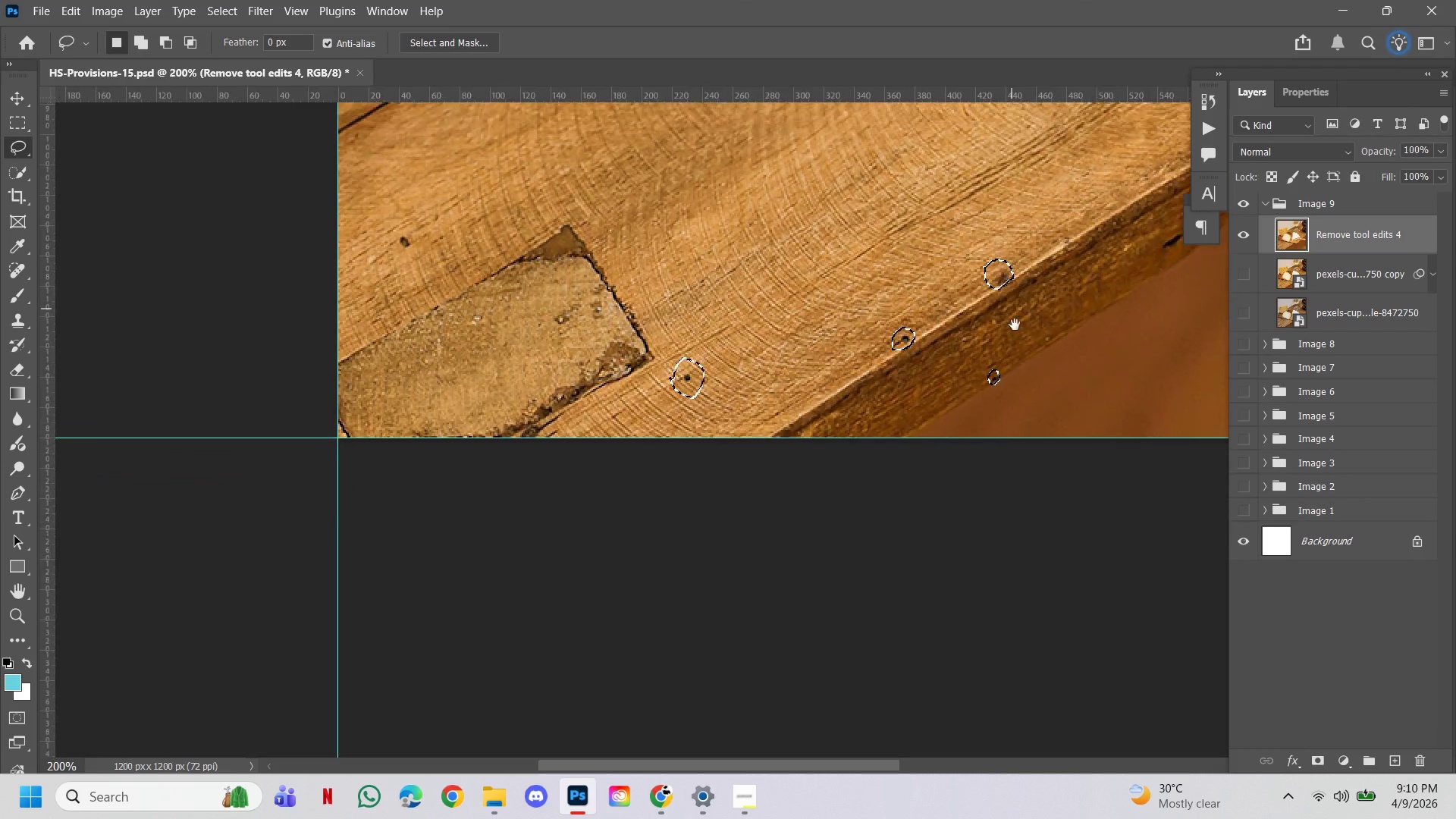 
left_click_drag(start_coordinate=[1012, 265], to_coordinate=[1032, 360])
 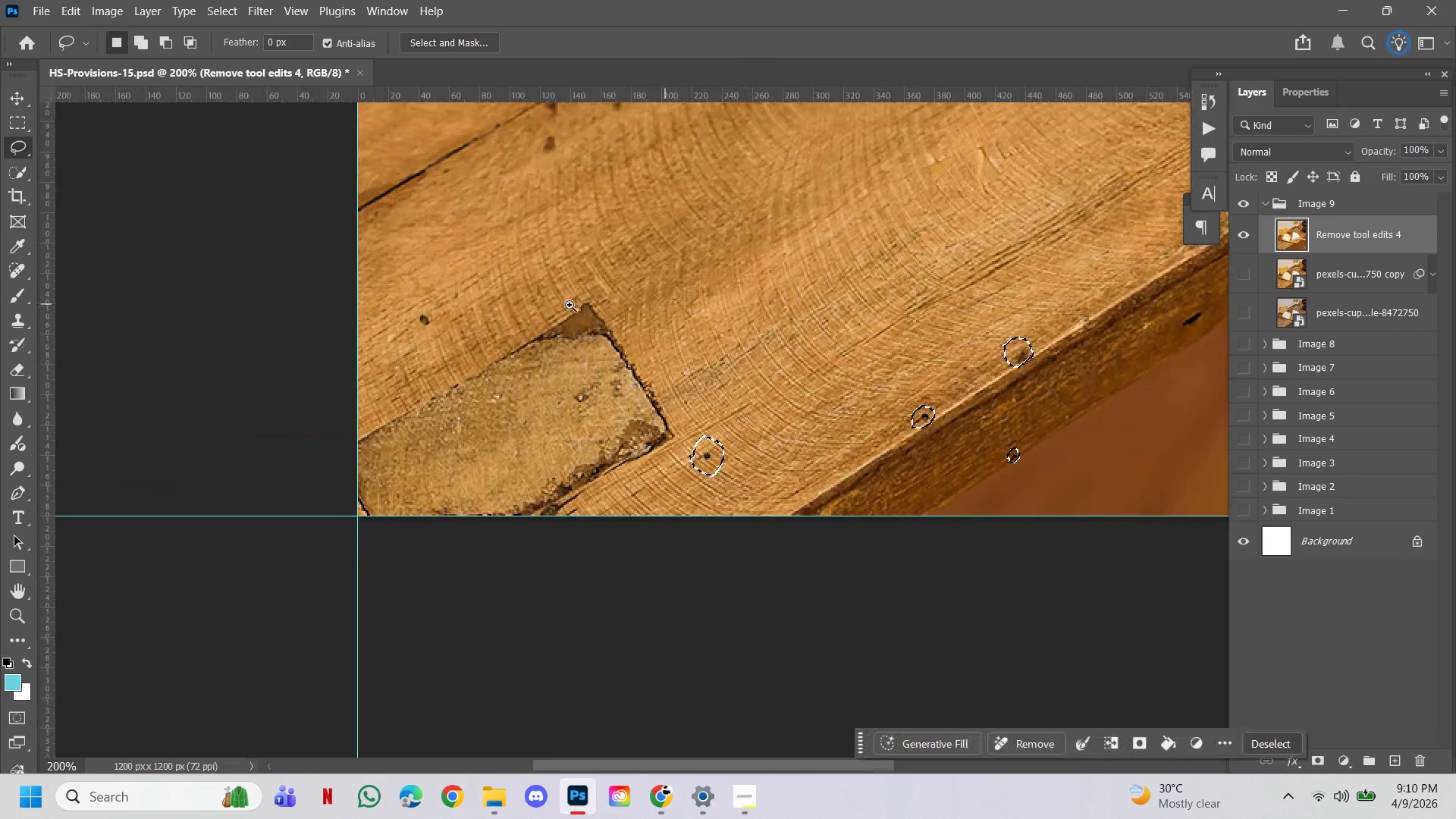 
hold_key(key=ControlLeft, duration=0.97)
double_click([567, 416])
 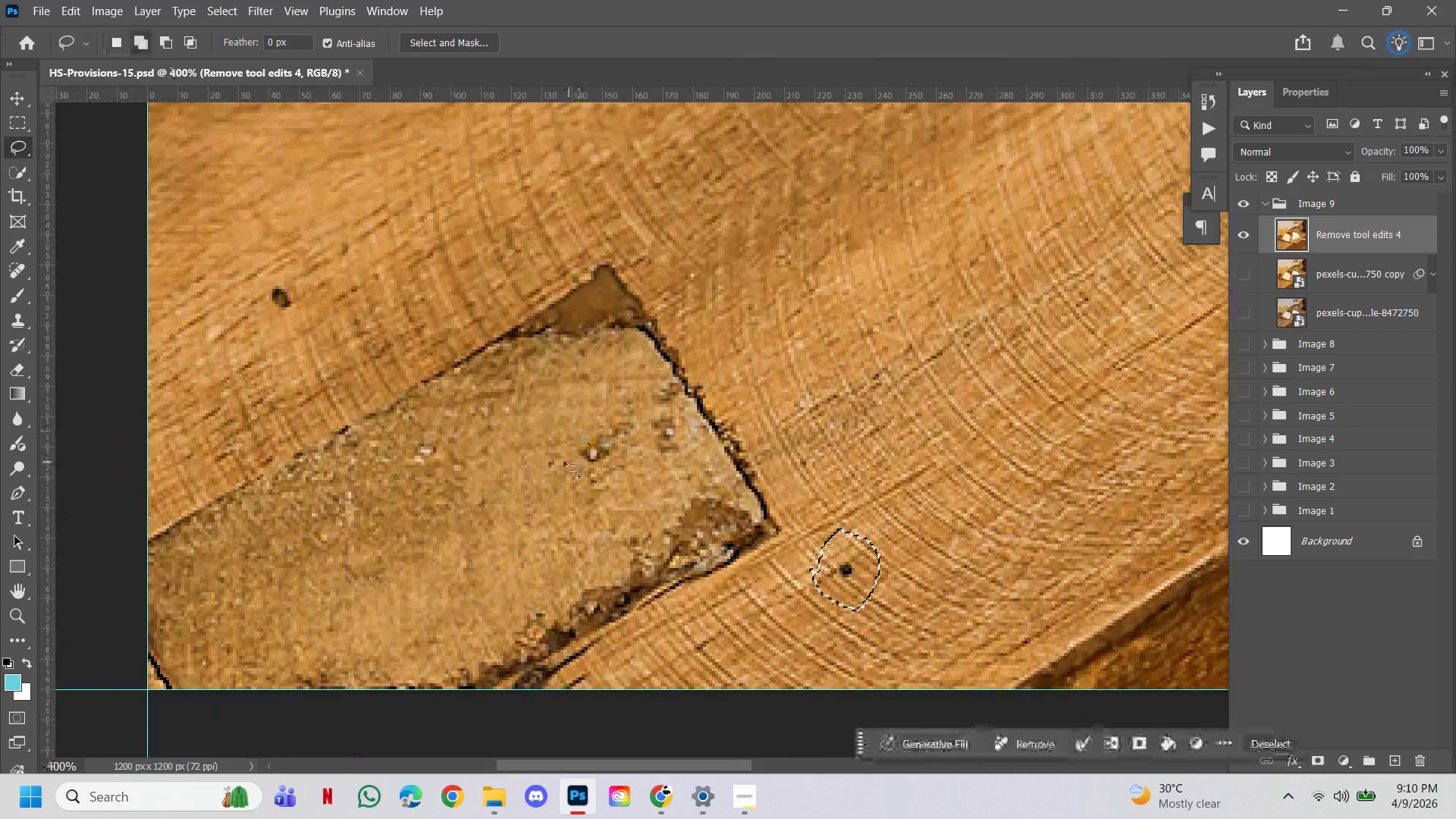 
hold_key(key=ShiftLeft, duration=1.53)
left_click_drag(start_coordinate=[558, 458], to_coordinate=[553, 453])
 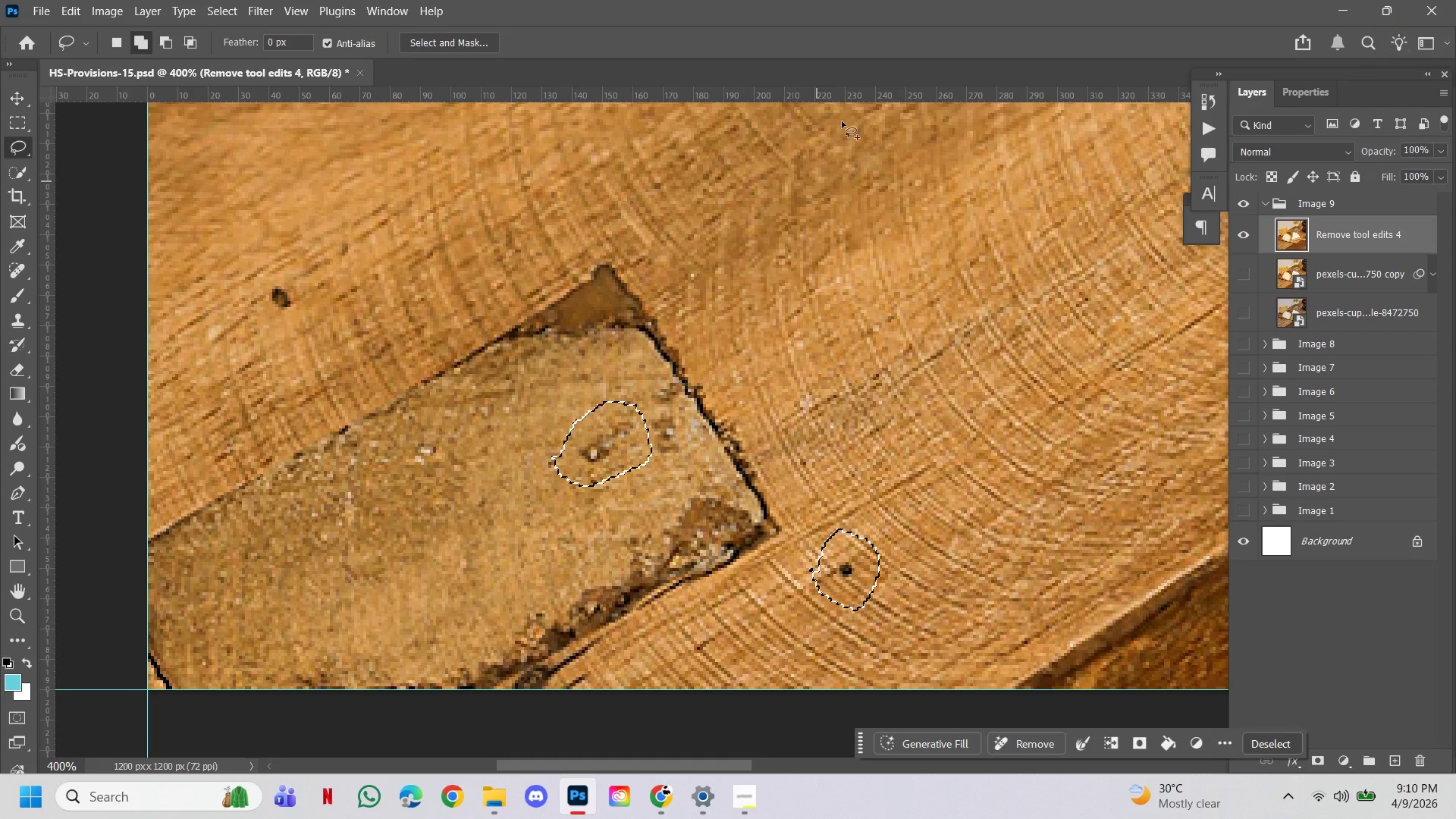 
hold_key(key=ShiftLeft, duration=1.52)
 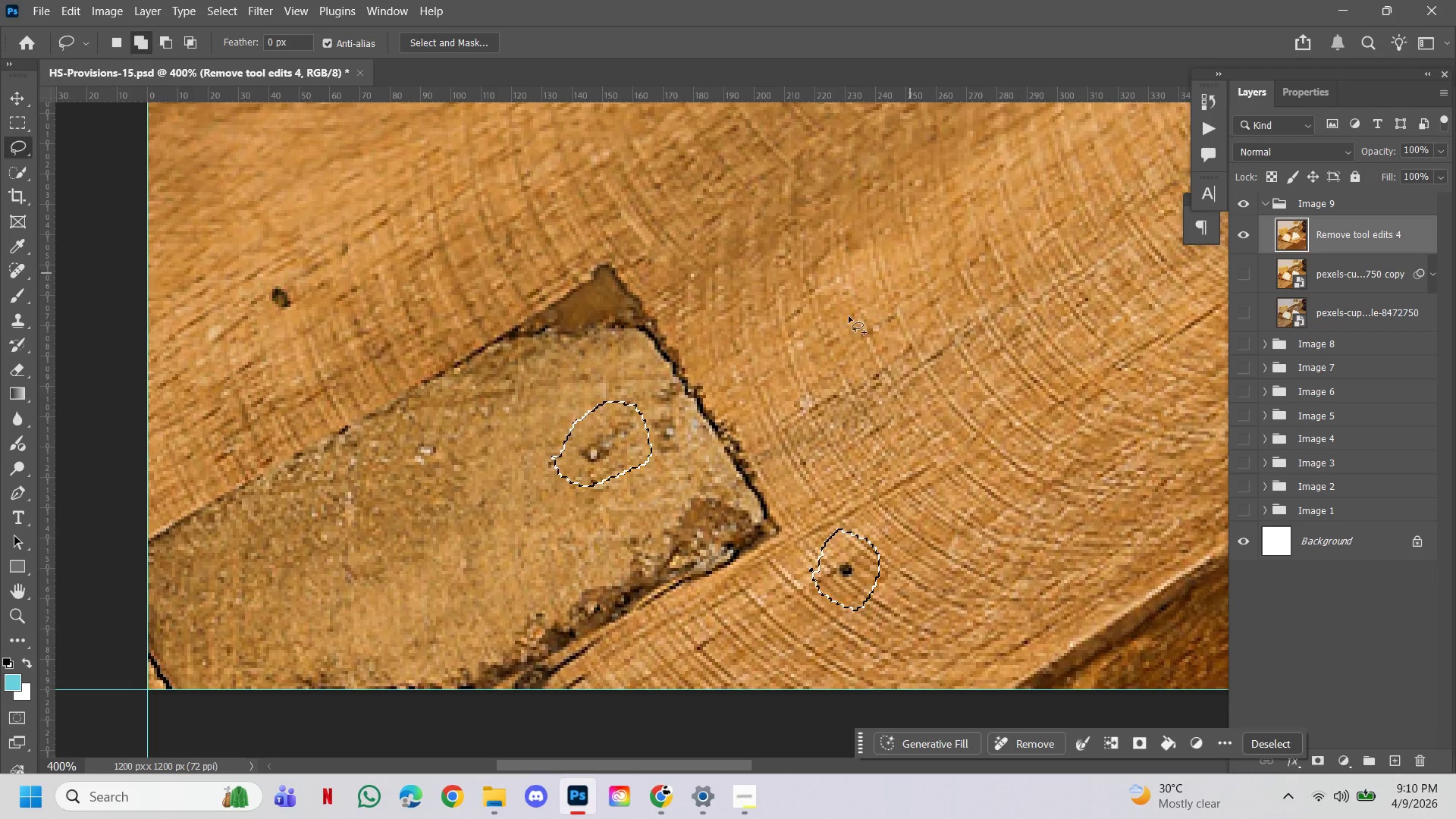 
hold_key(key=ShiftLeft, duration=1.51)
 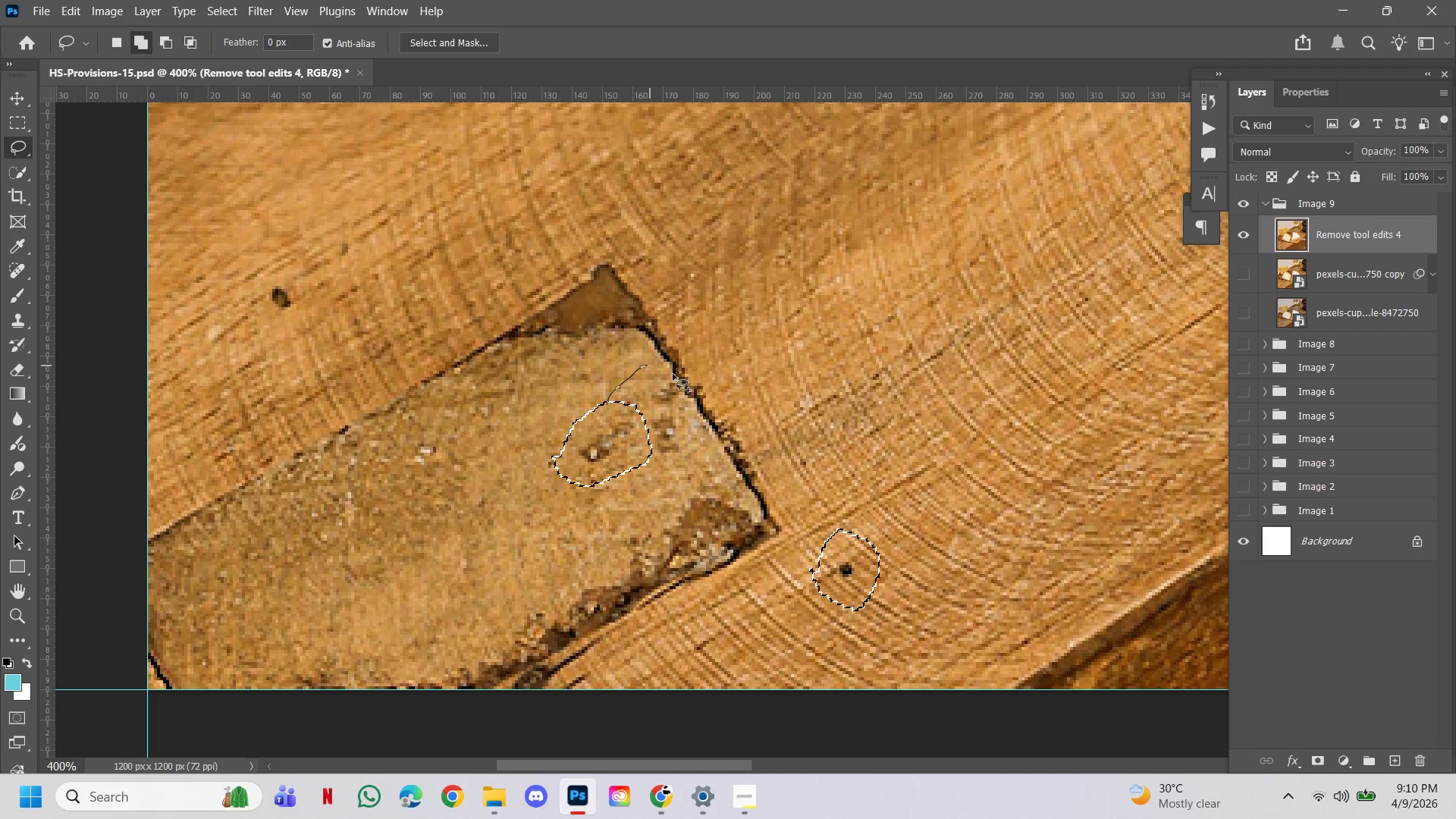 
hold_key(key=ShiftLeft, duration=1.52)
left_click_drag(start_coordinate=[607, 404], to_coordinate=[635, 436])
 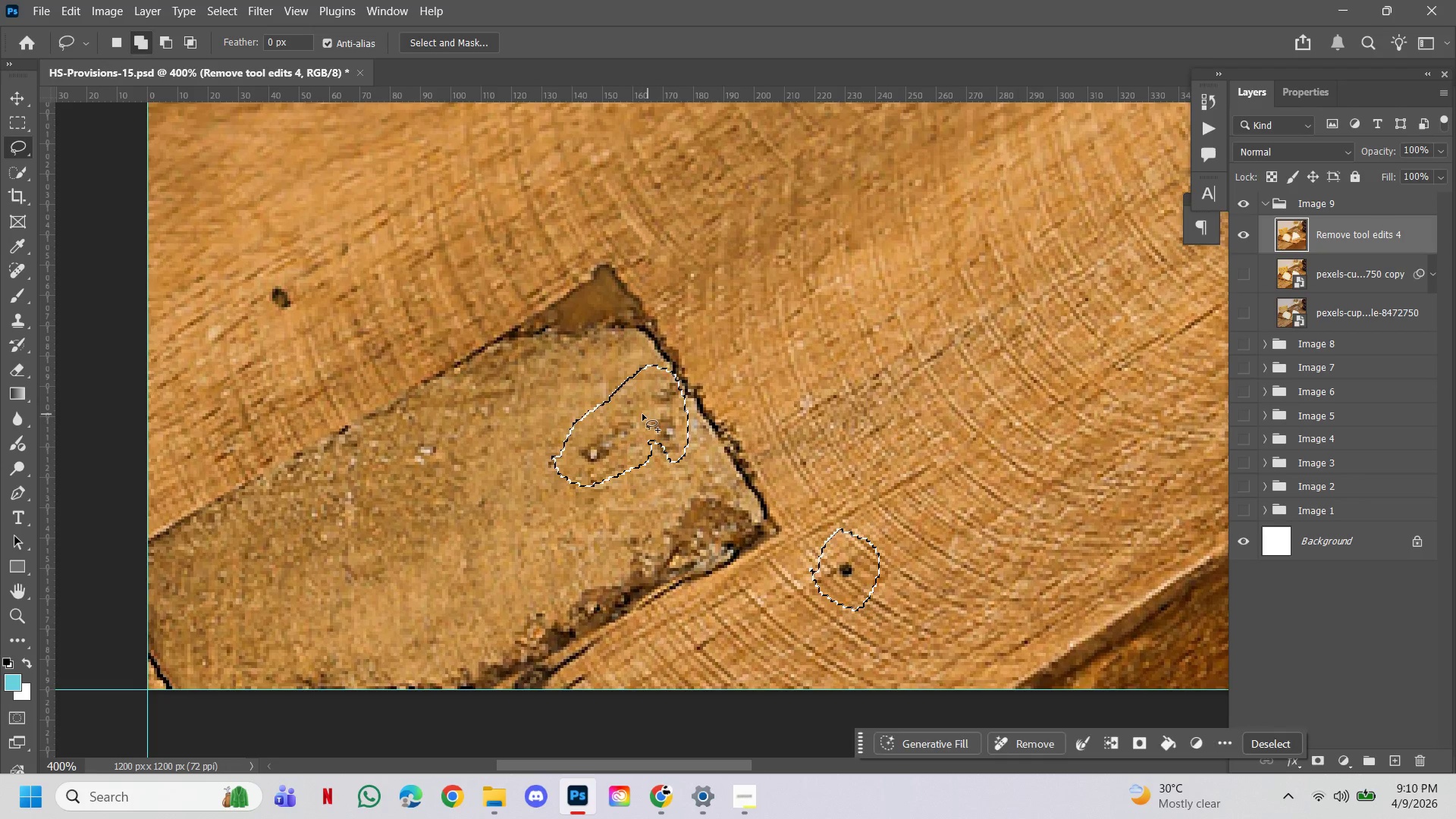 
hold_key(key=ShiftLeft, duration=1.52)
 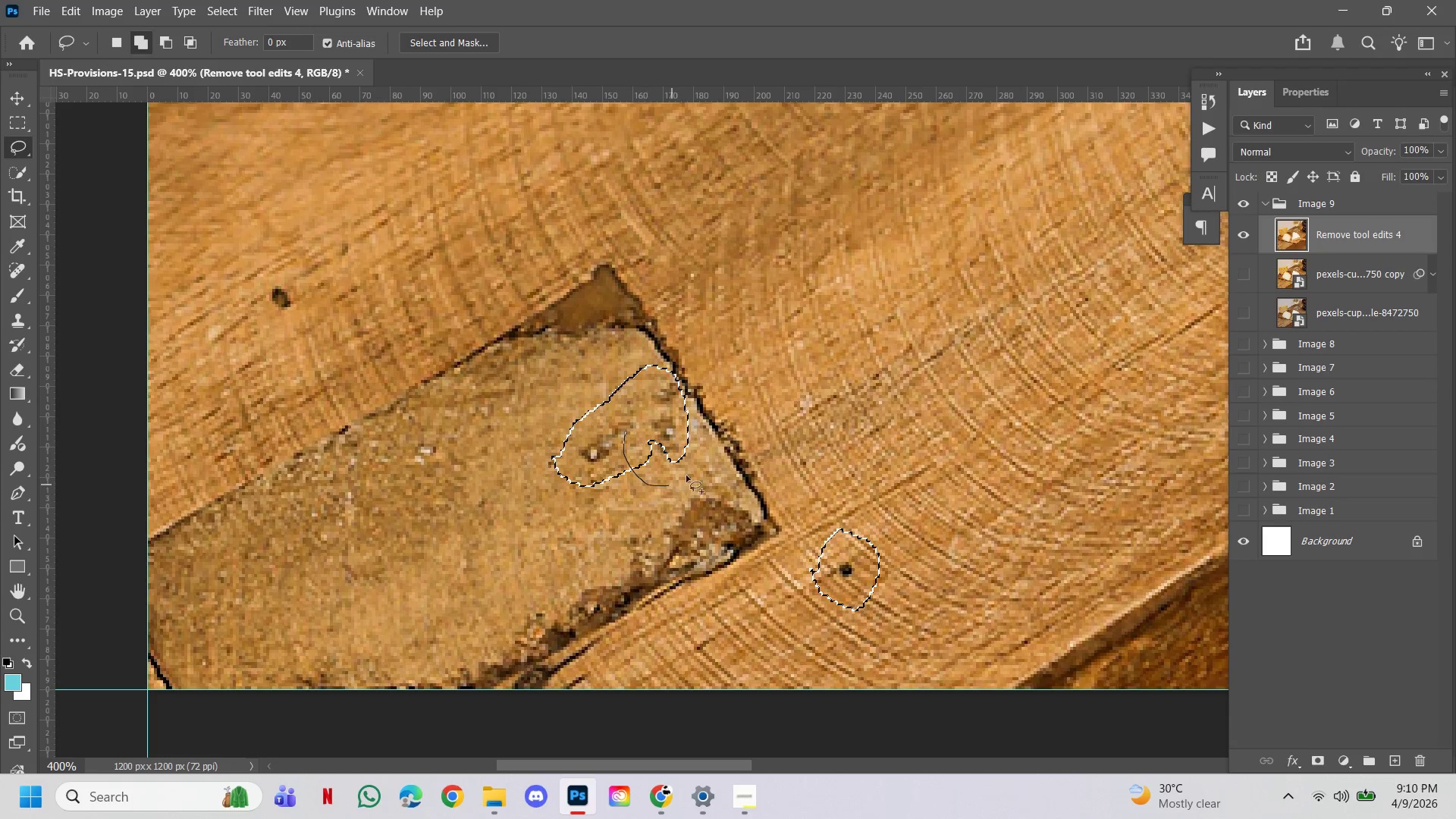 
hold_key(key=ShiftLeft, duration=1.28)
left_click_drag(start_coordinate=[626, 431], to_coordinate=[686, 435])
 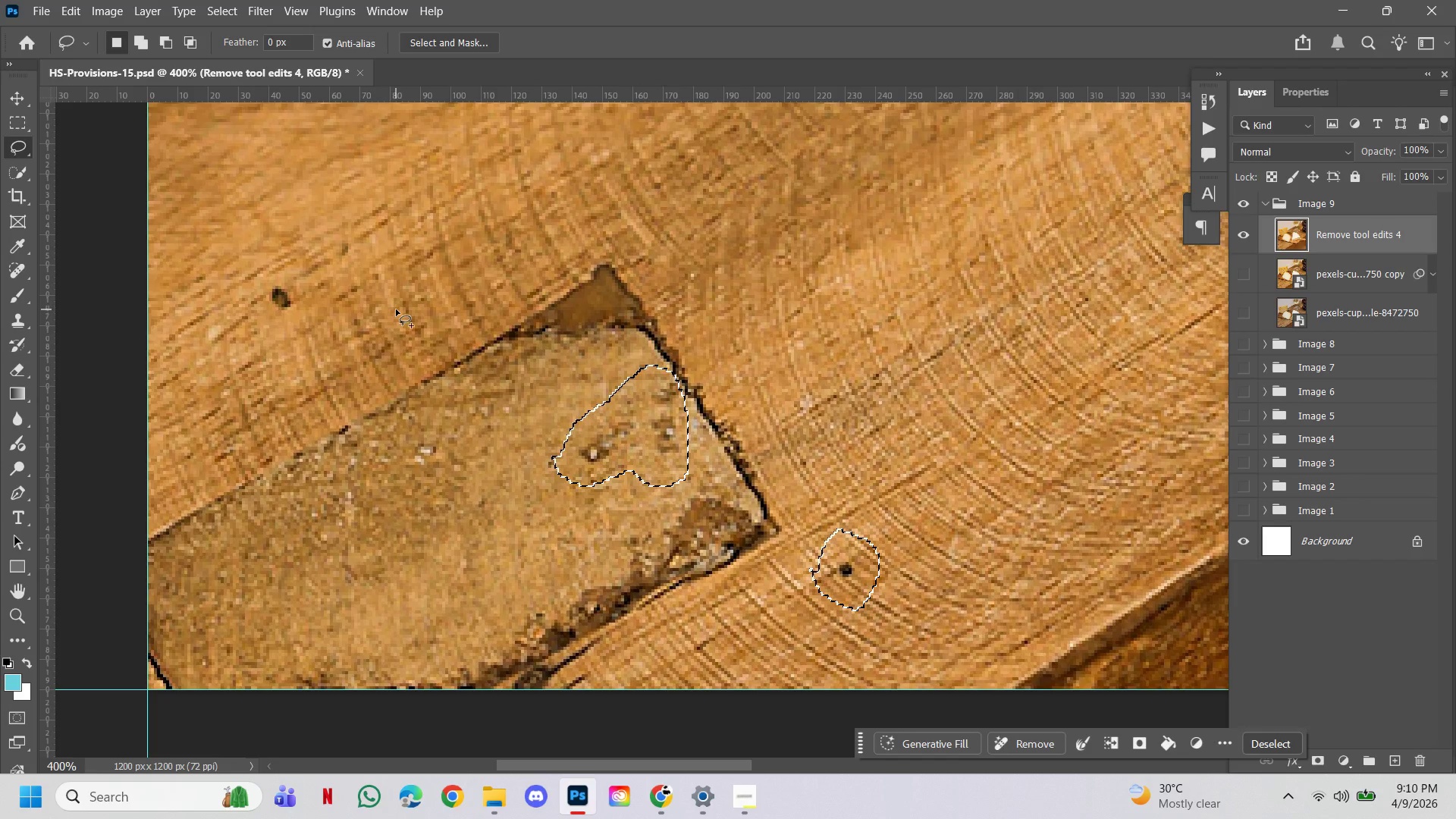 
hold_key(key=ShiftLeft, duration=1.51)
left_click_drag(start_coordinate=[278, 275], to_coordinate=[274, 271])
 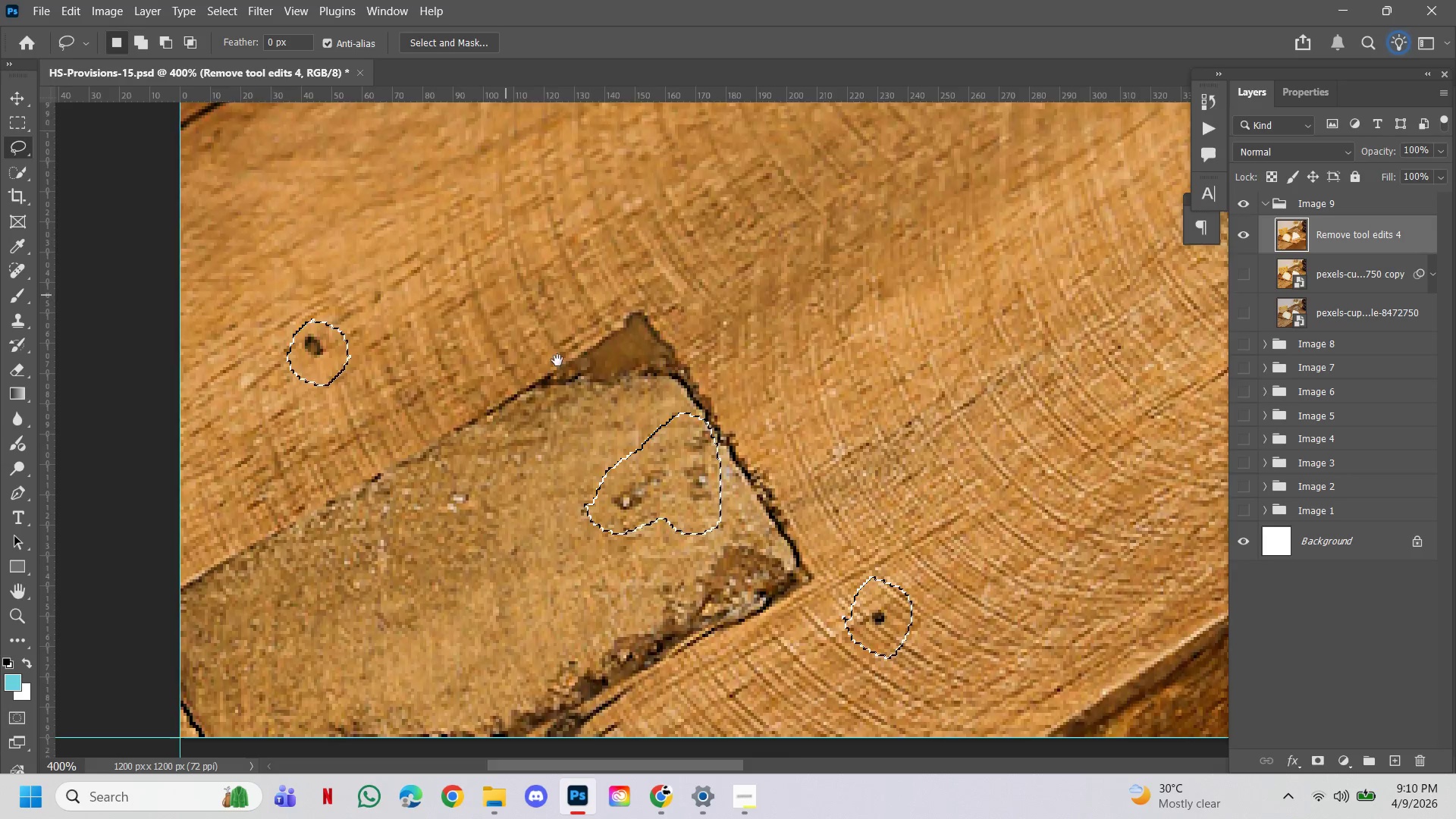 
key(Shift+ShiftLeft)
 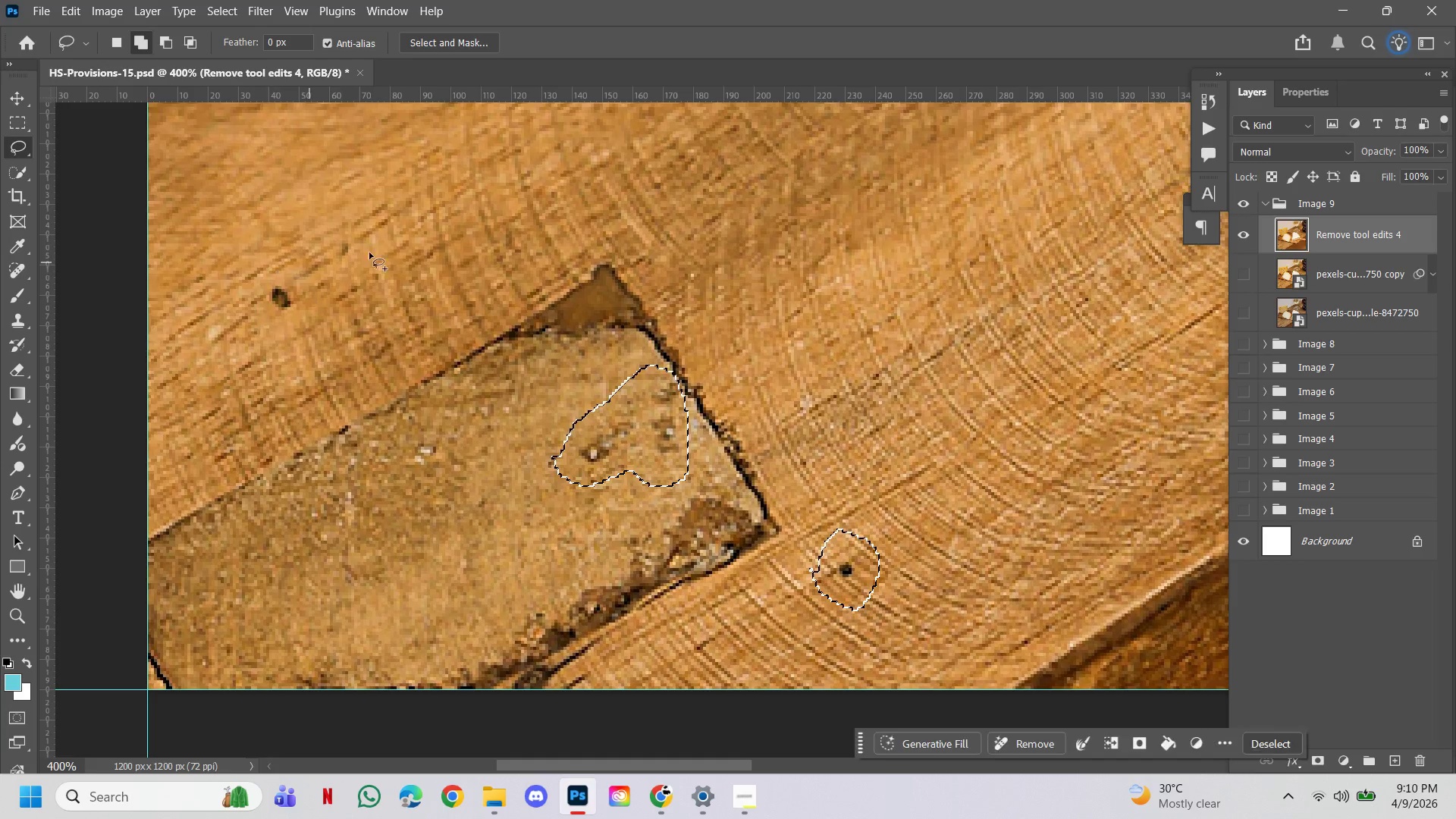 
key(Shift+ShiftLeft)
 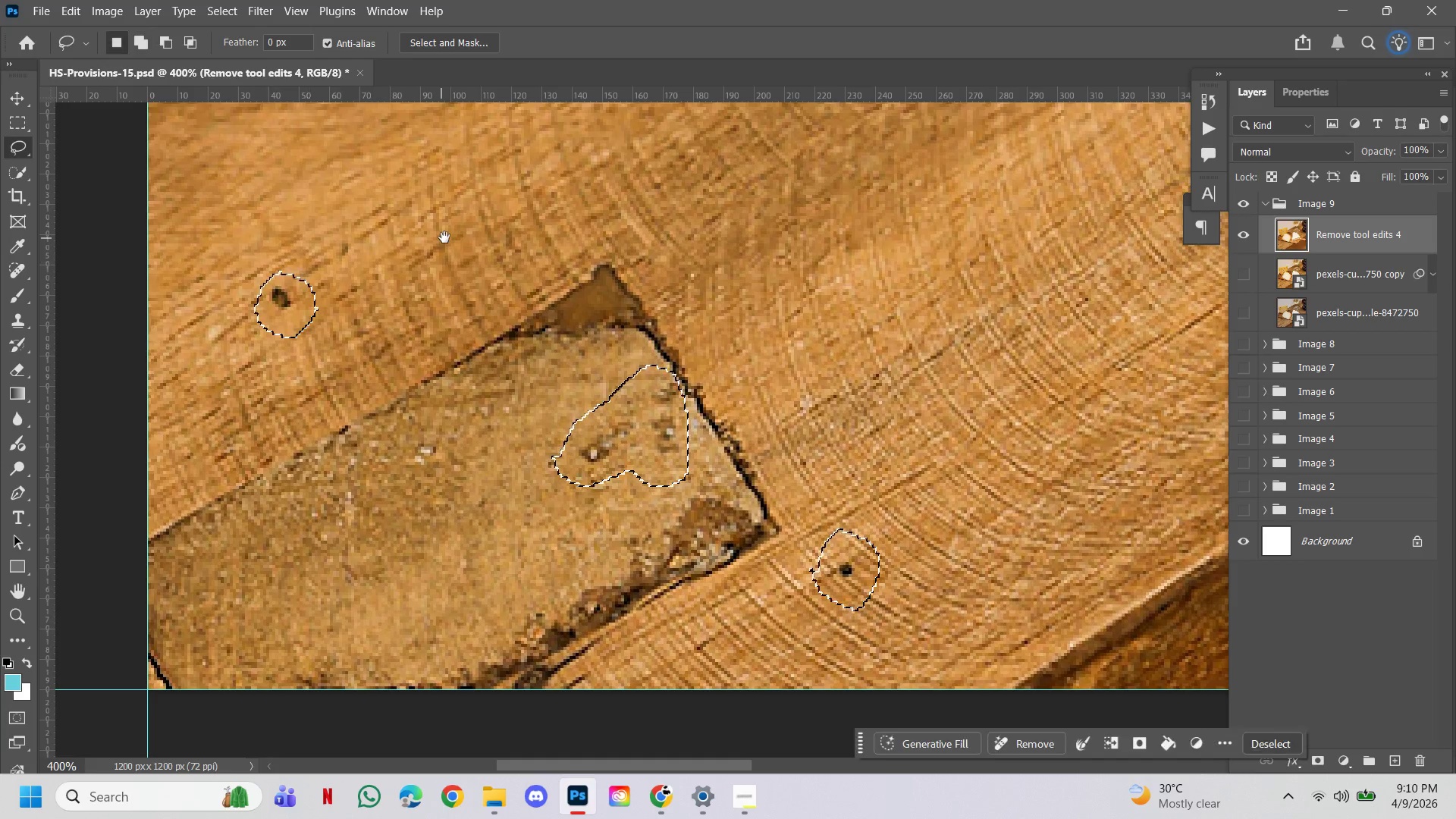 
key(Shift+ShiftLeft)
 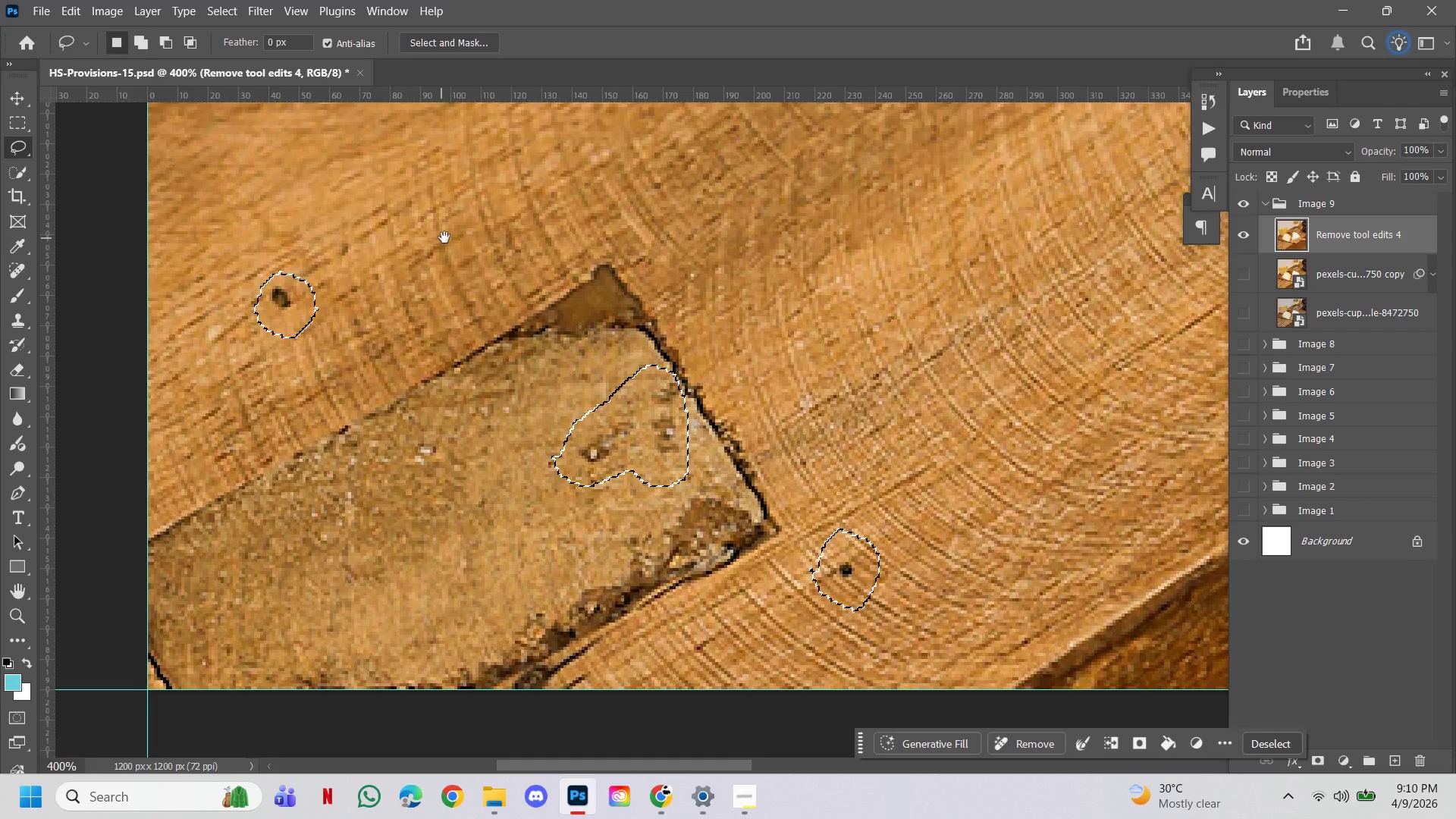 
key(Shift+ShiftLeft)
 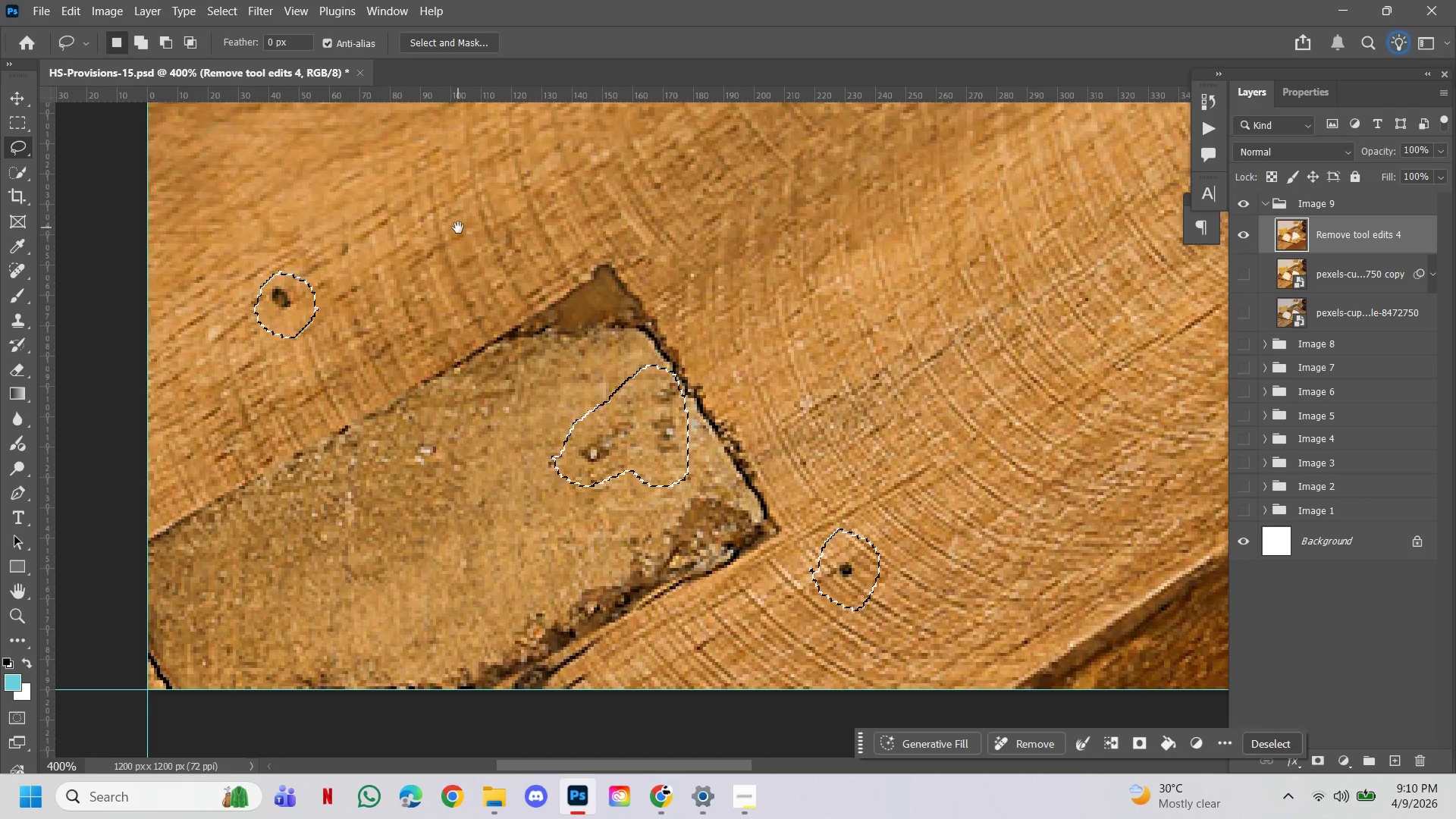 
hold_key(key=Space, duration=1.5)
 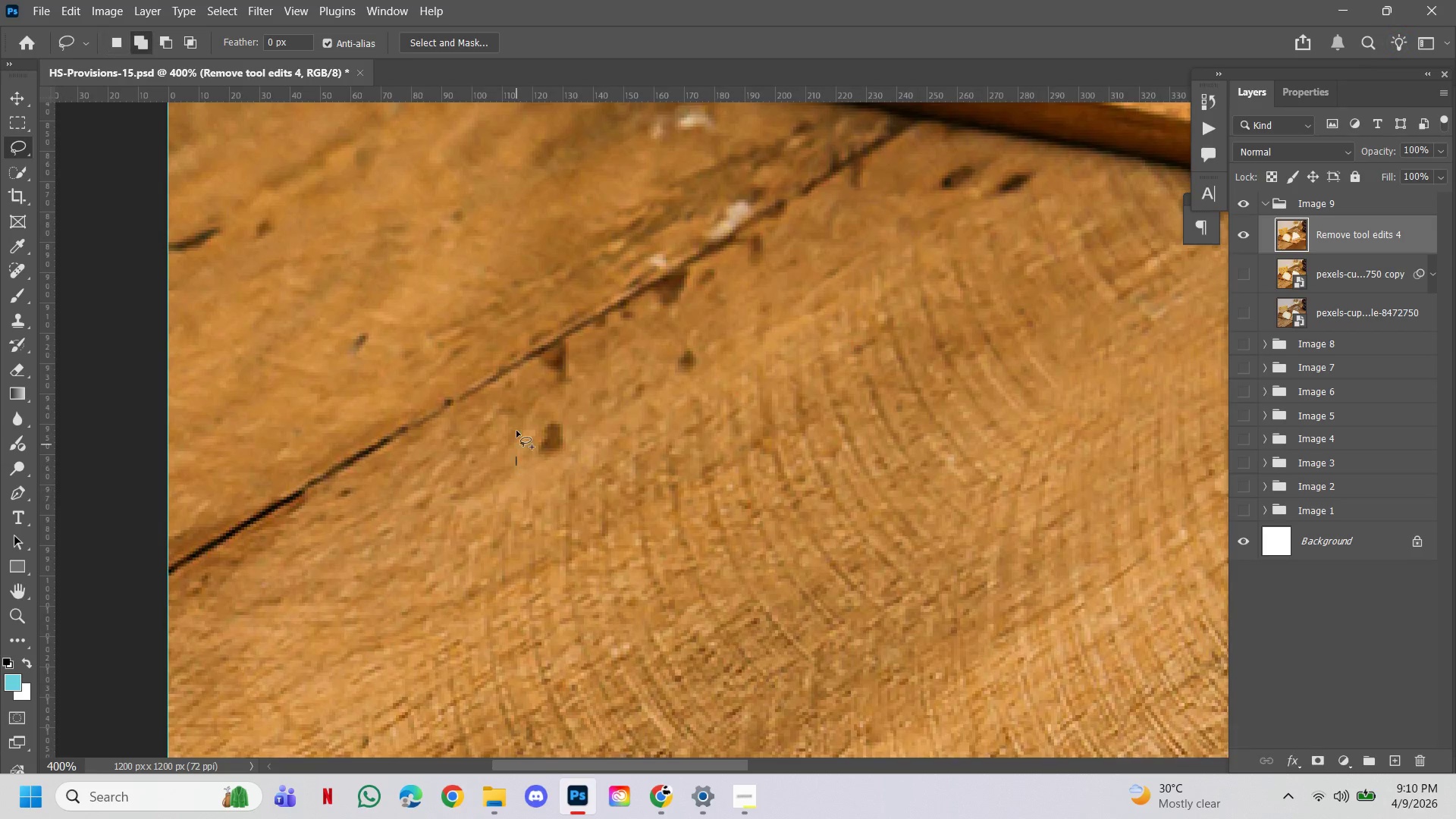 
left_click_drag(start_coordinate=[458, 228], to_coordinate=[600, 473])
 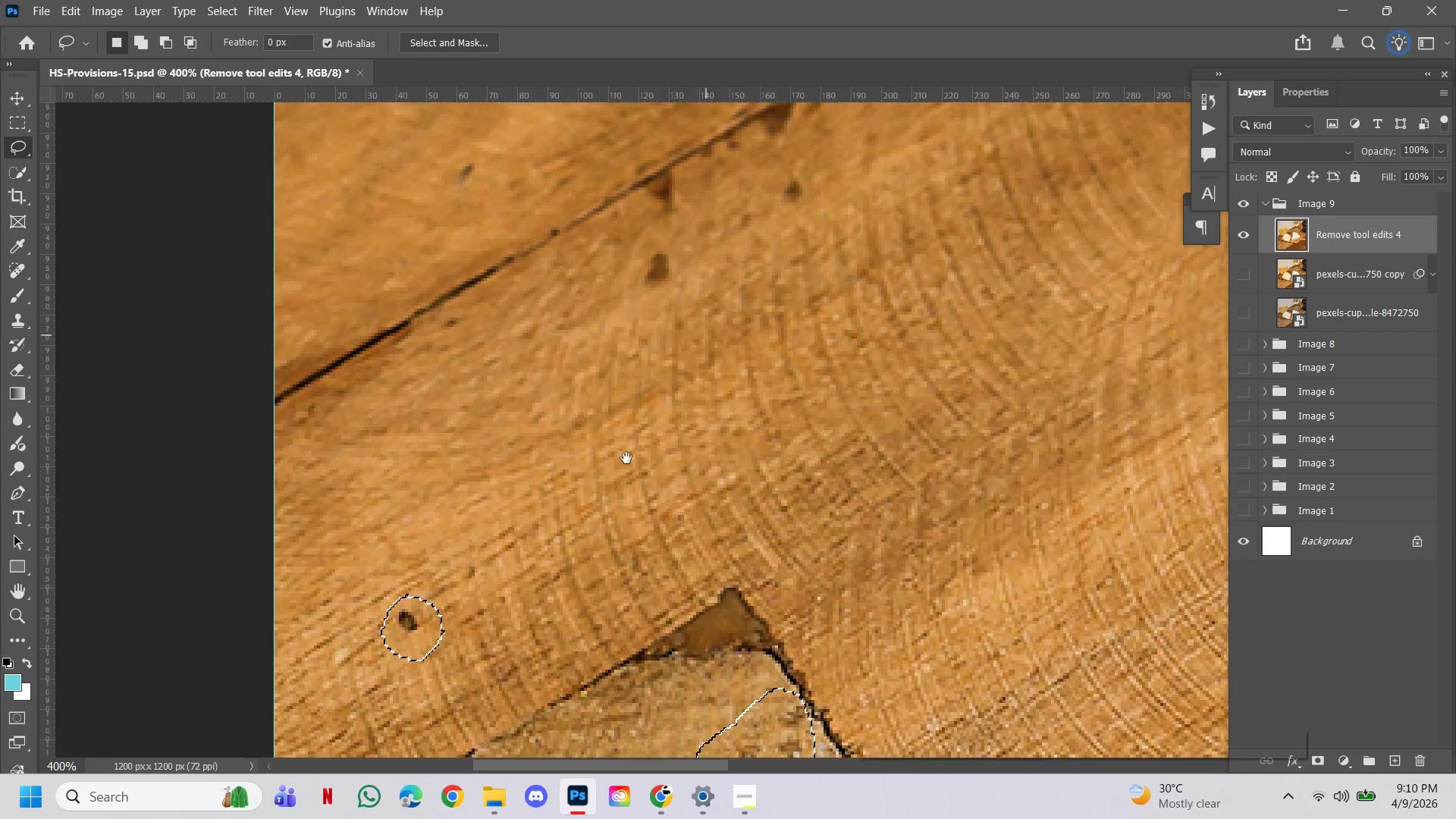 
left_click_drag(start_coordinate=[710, 320], to_coordinate=[604, 490])
 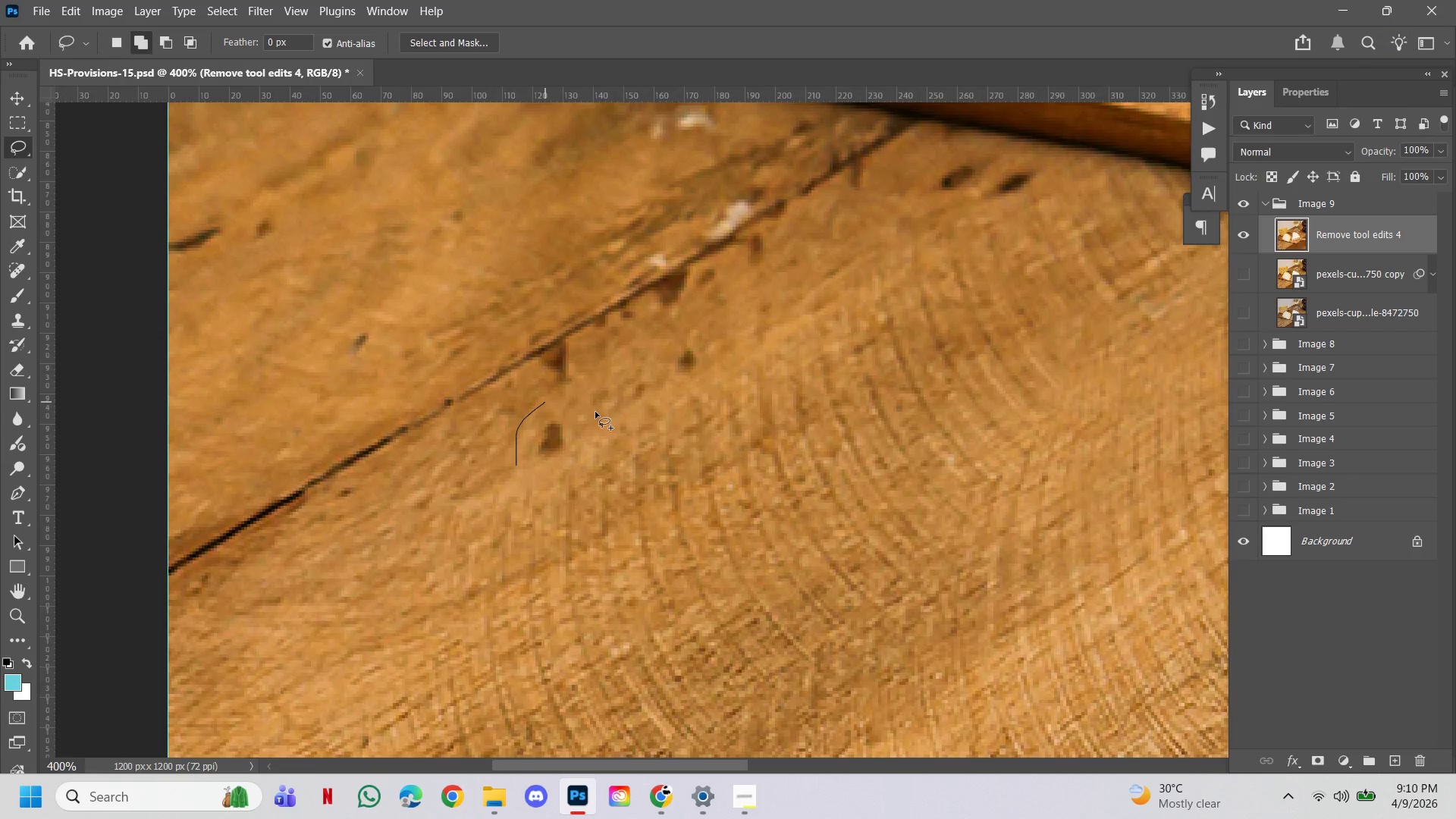 
key(Space)
 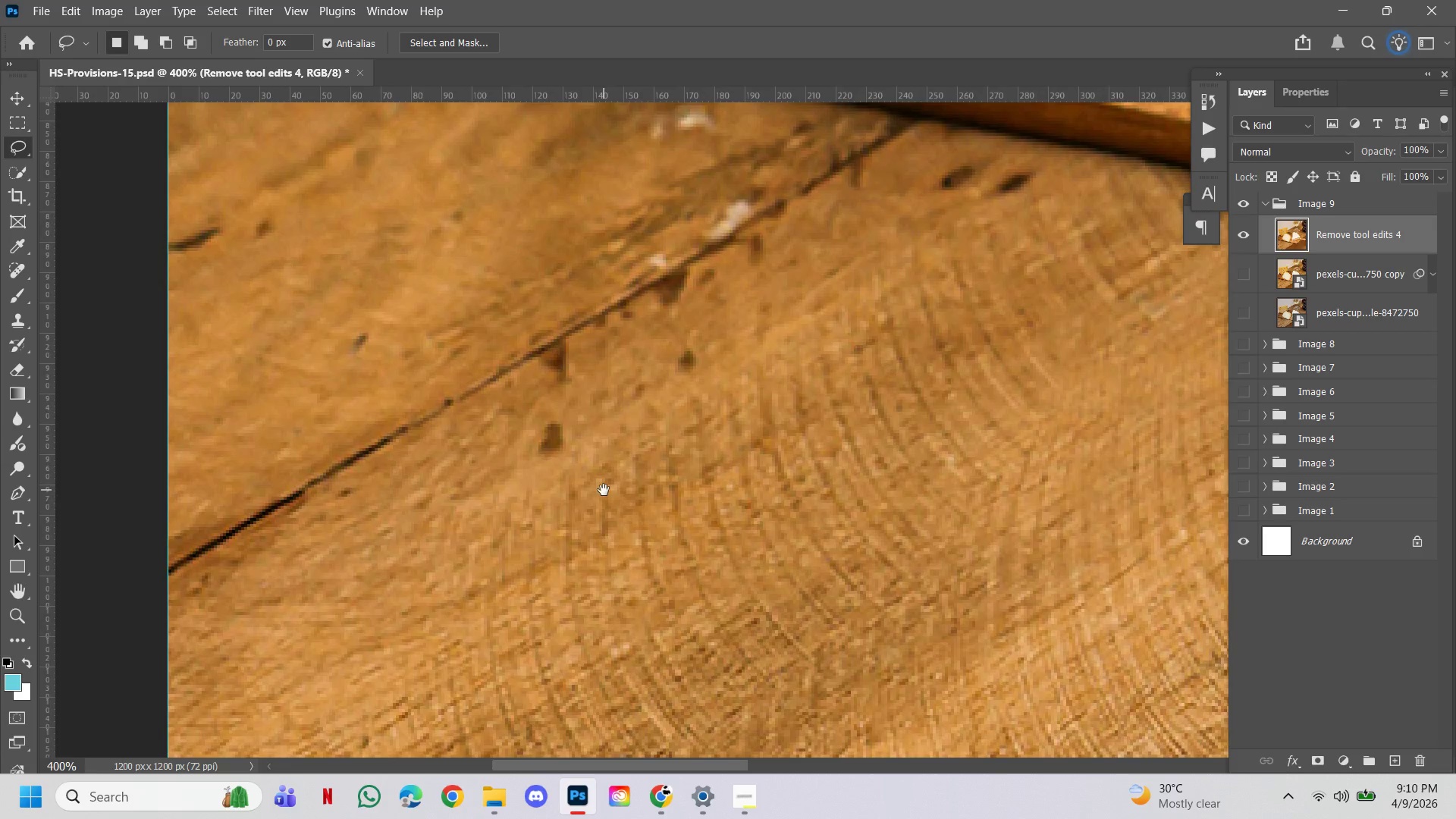 
key(Space)
 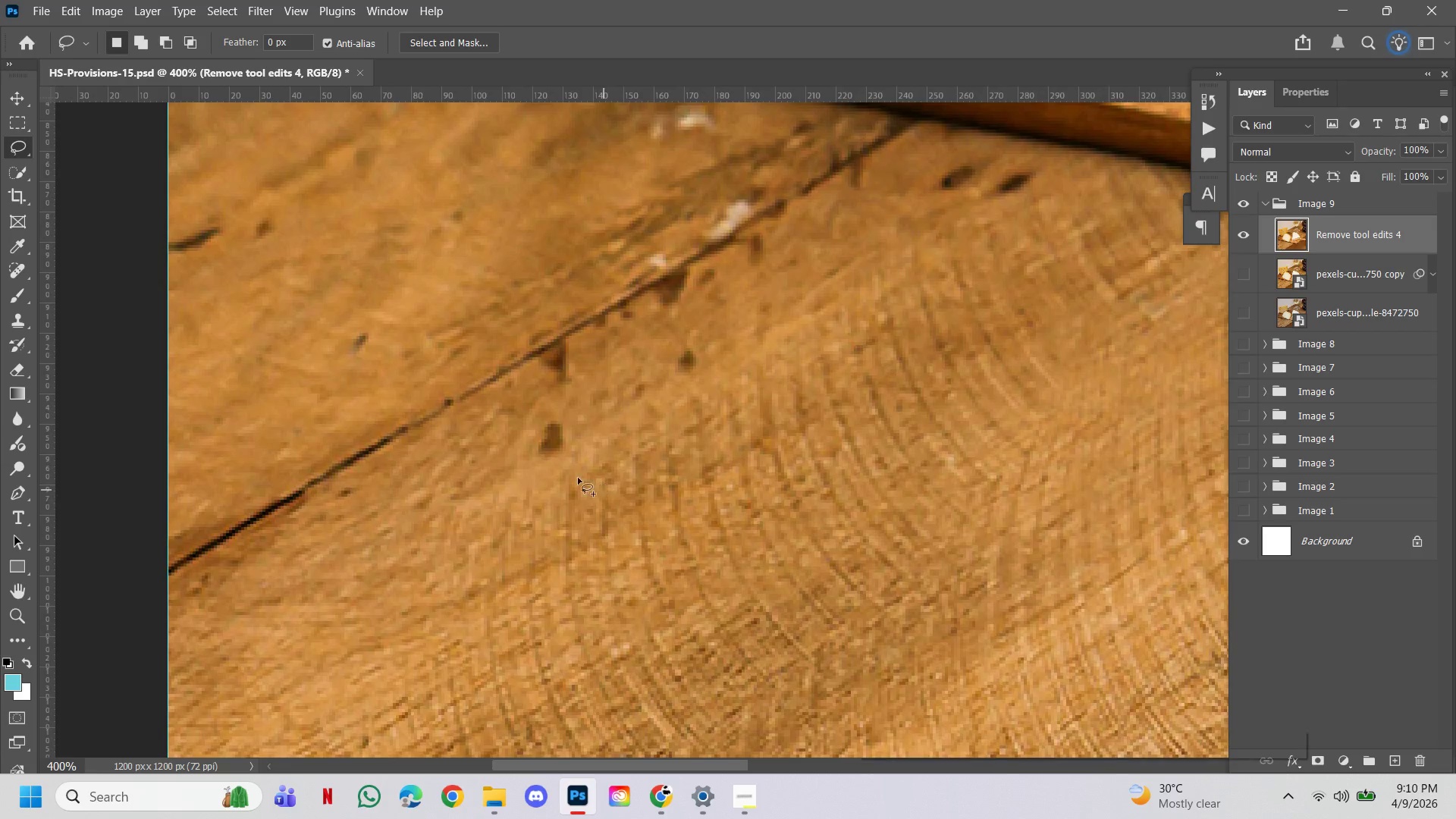 
key(Space)
 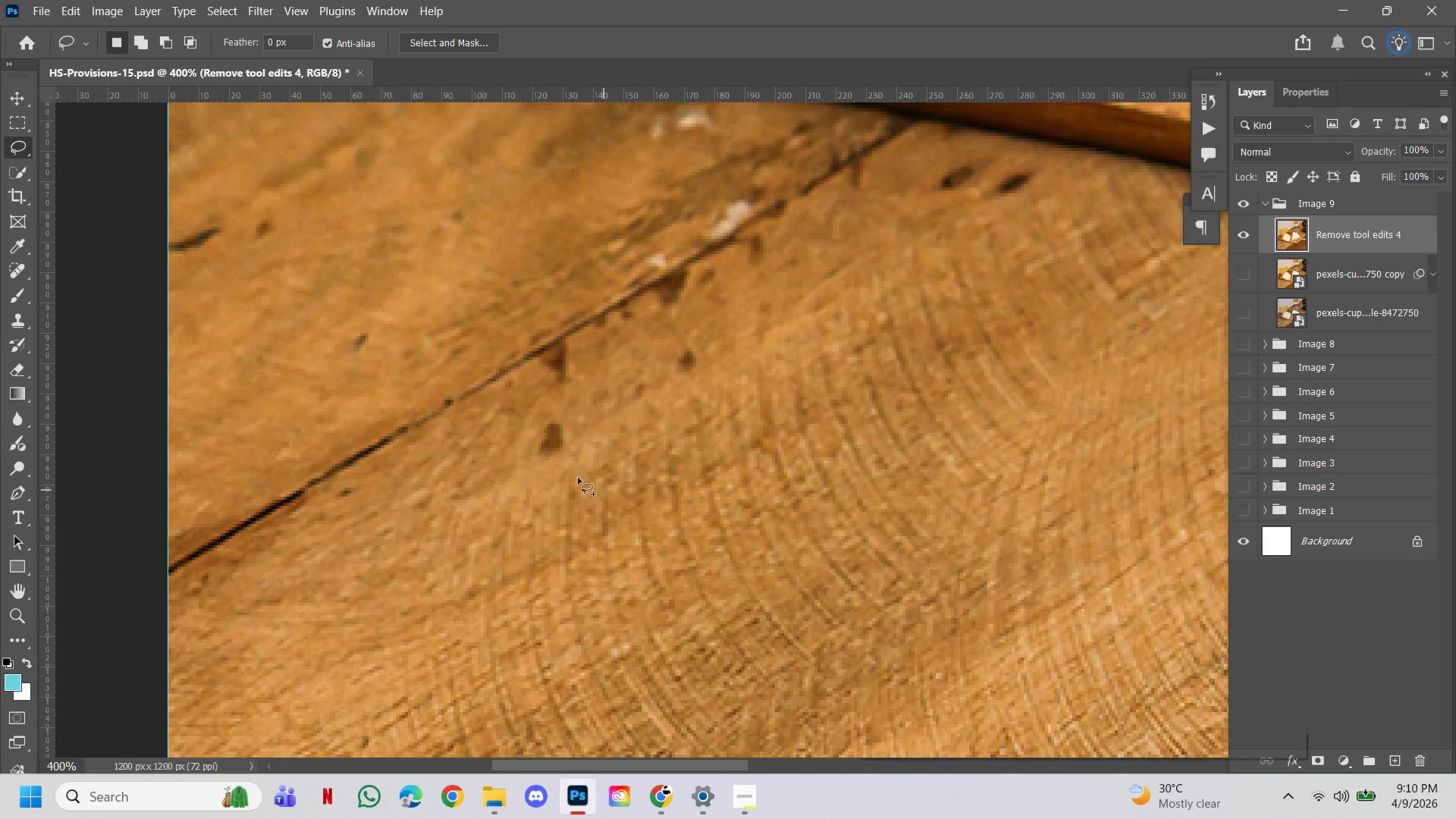 
key(Space)
 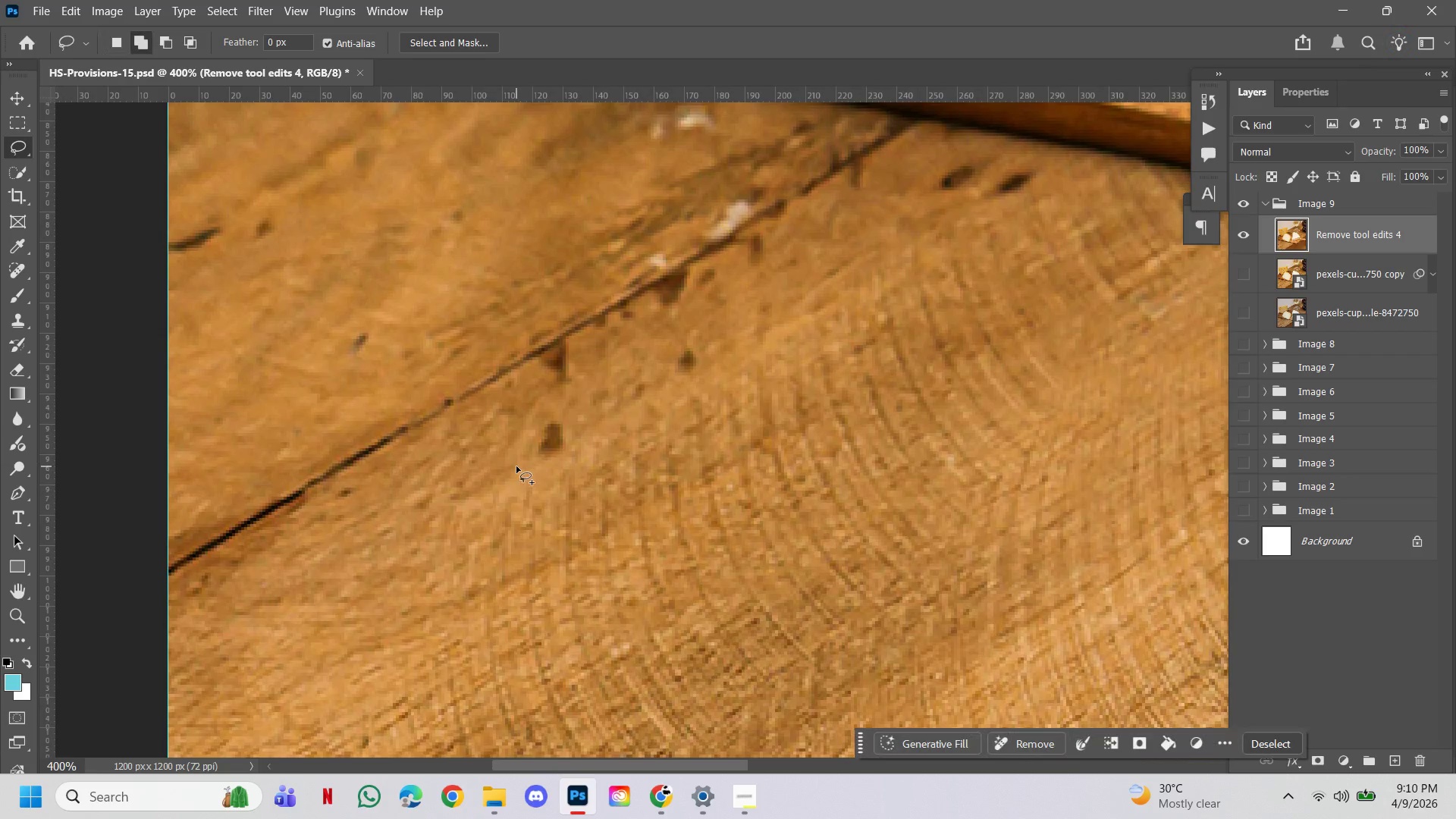 
key(Space)
 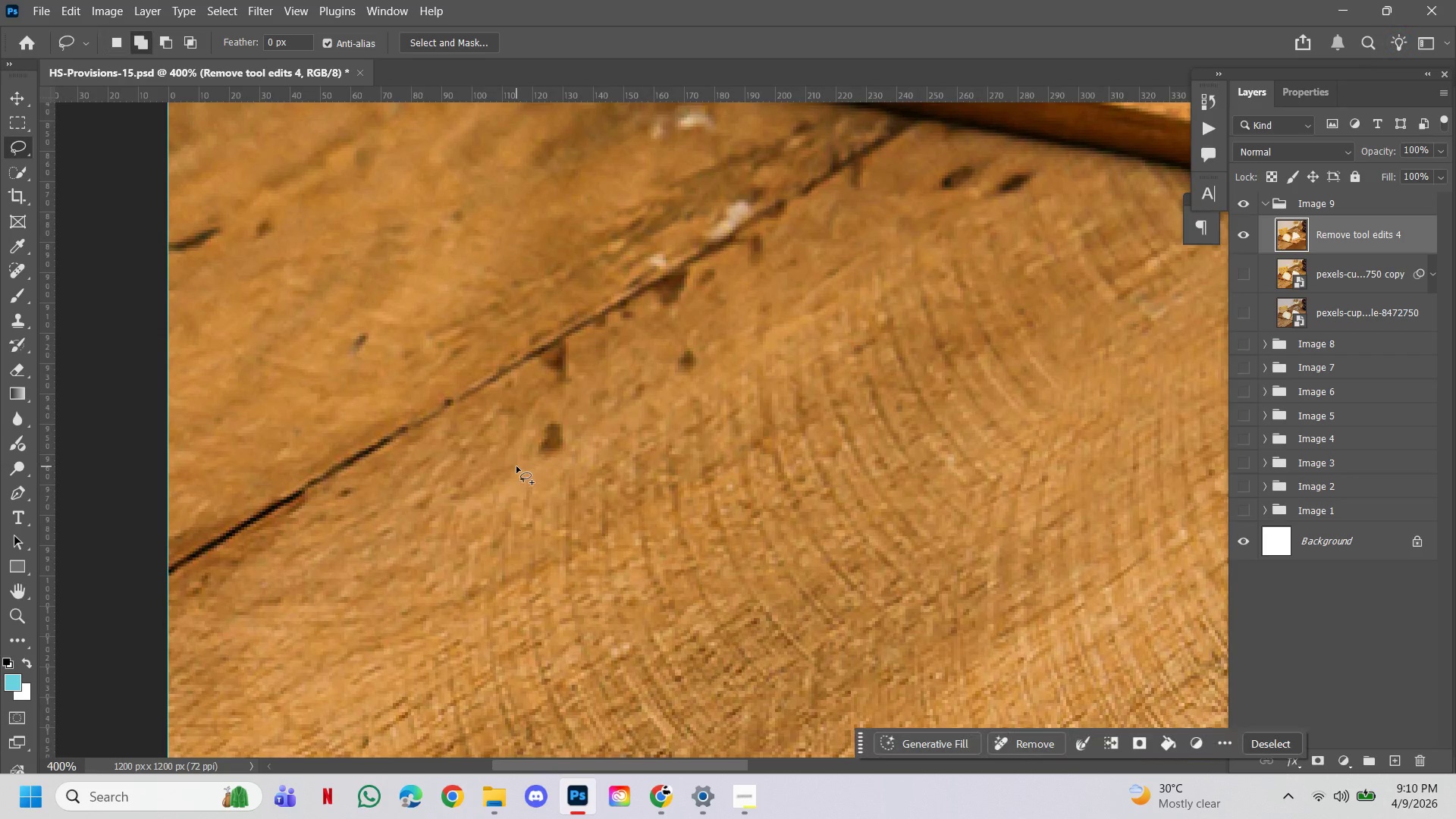 
hold_key(key=ShiftLeft, duration=1.52)
left_click_drag(start_coordinate=[516, 466], to_coordinate=[526, 468])
 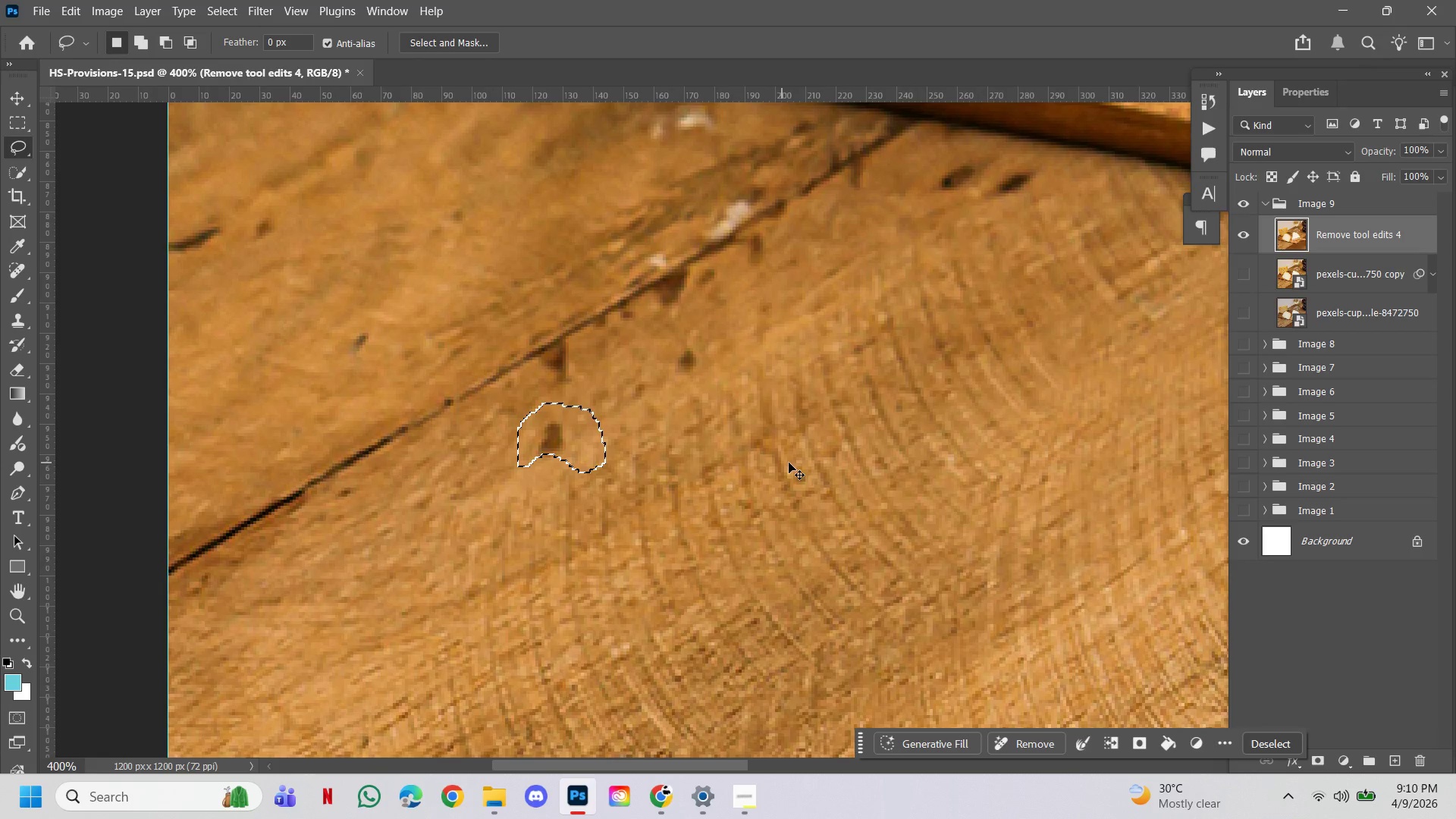 
hold_key(key=ShiftLeft, duration=0.39)
 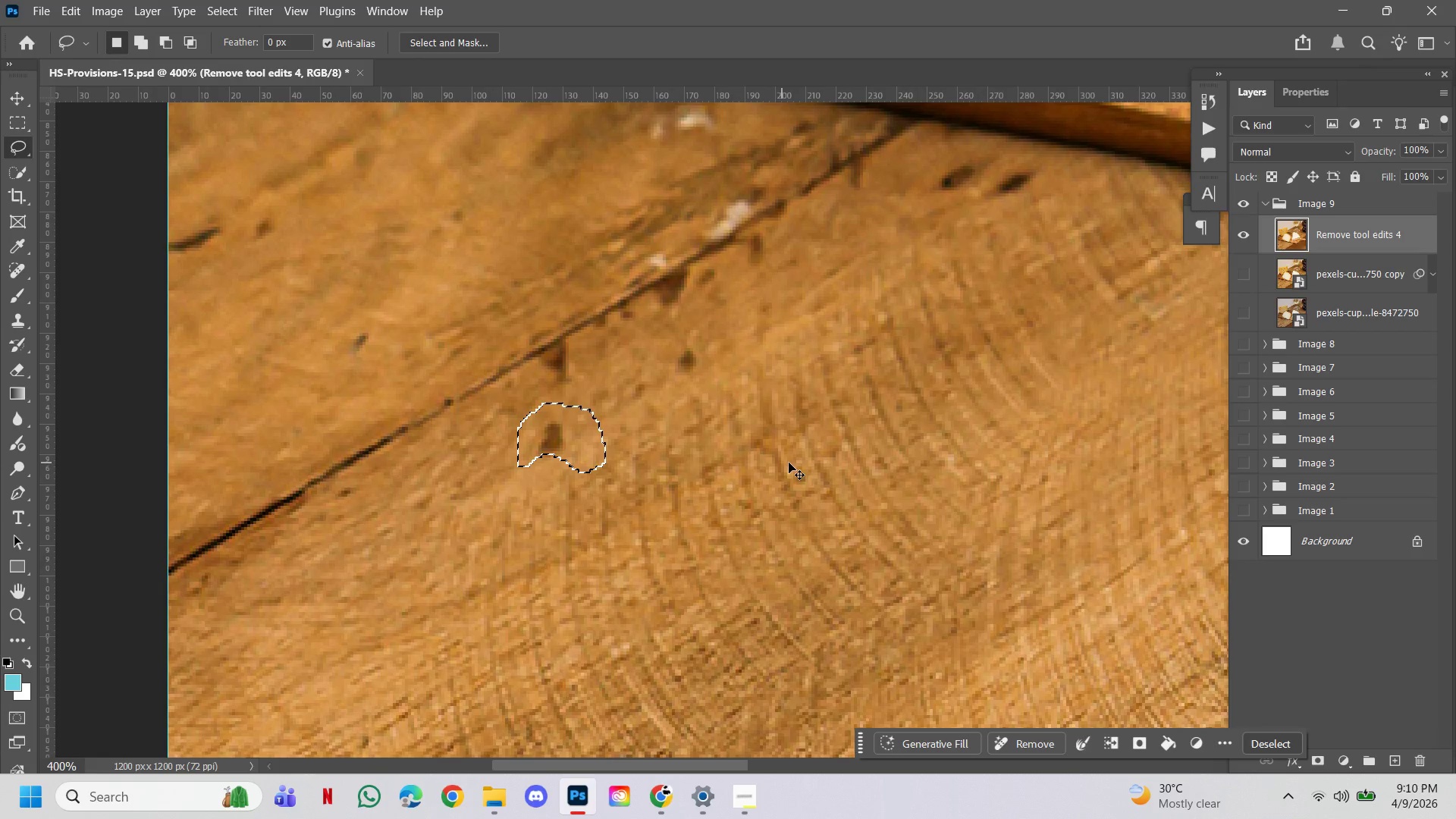 
hold_key(key=ControlLeft, duration=0.66)
 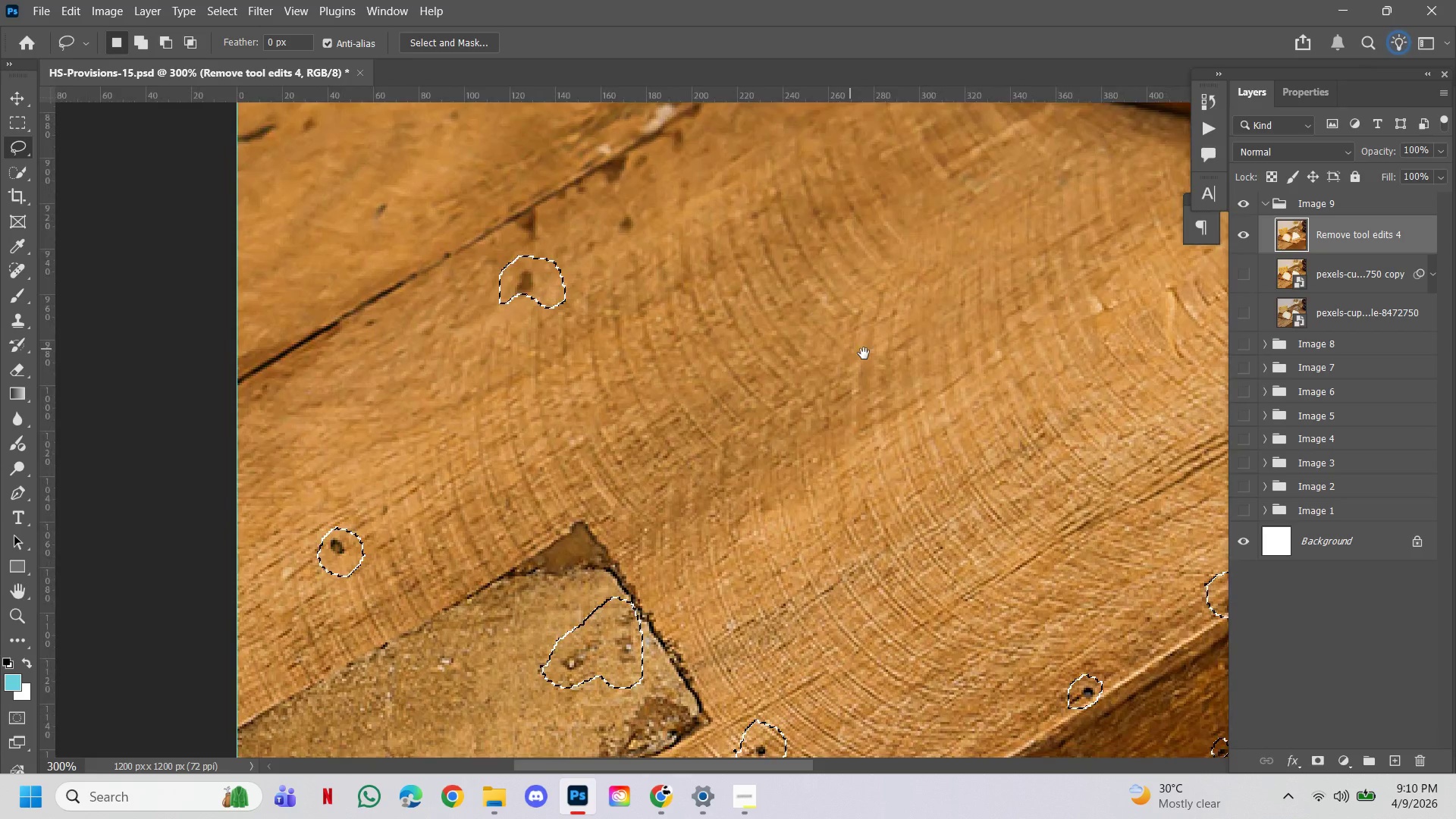 
hold_key(key=AltLeft, duration=0.56)
 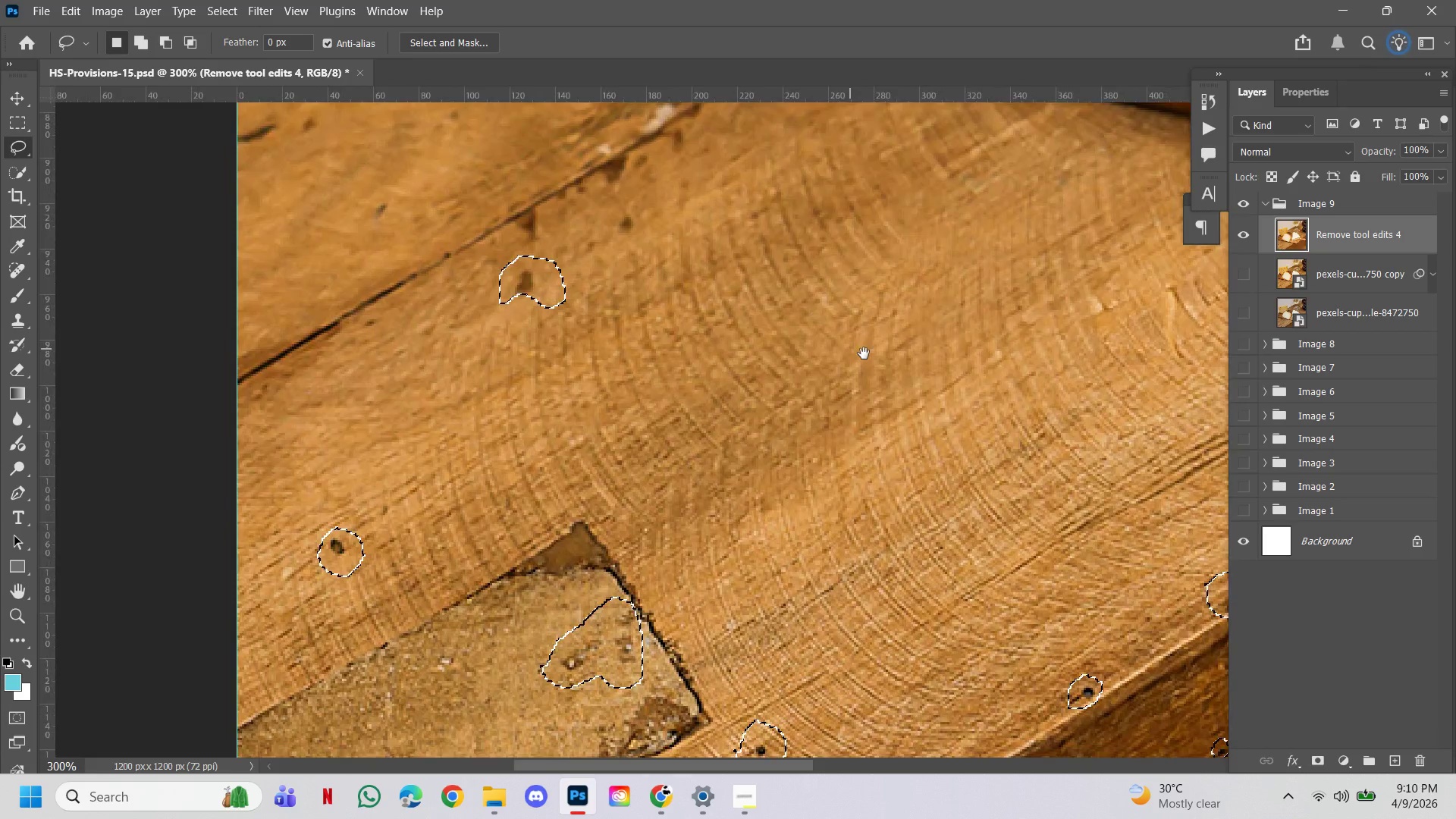 
hold_key(key=Space, duration=4.38)
 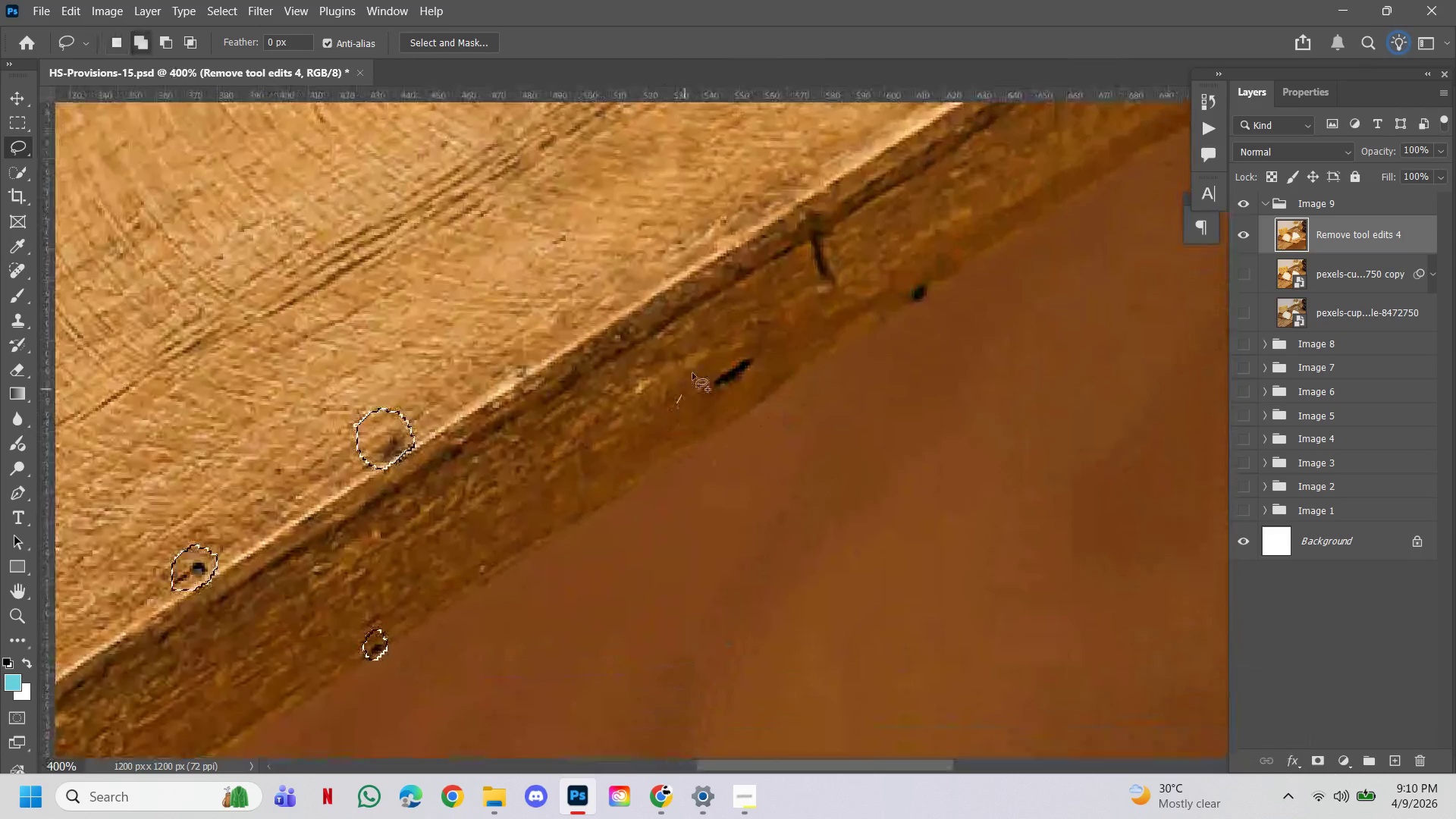 
left_click([798, 463])
 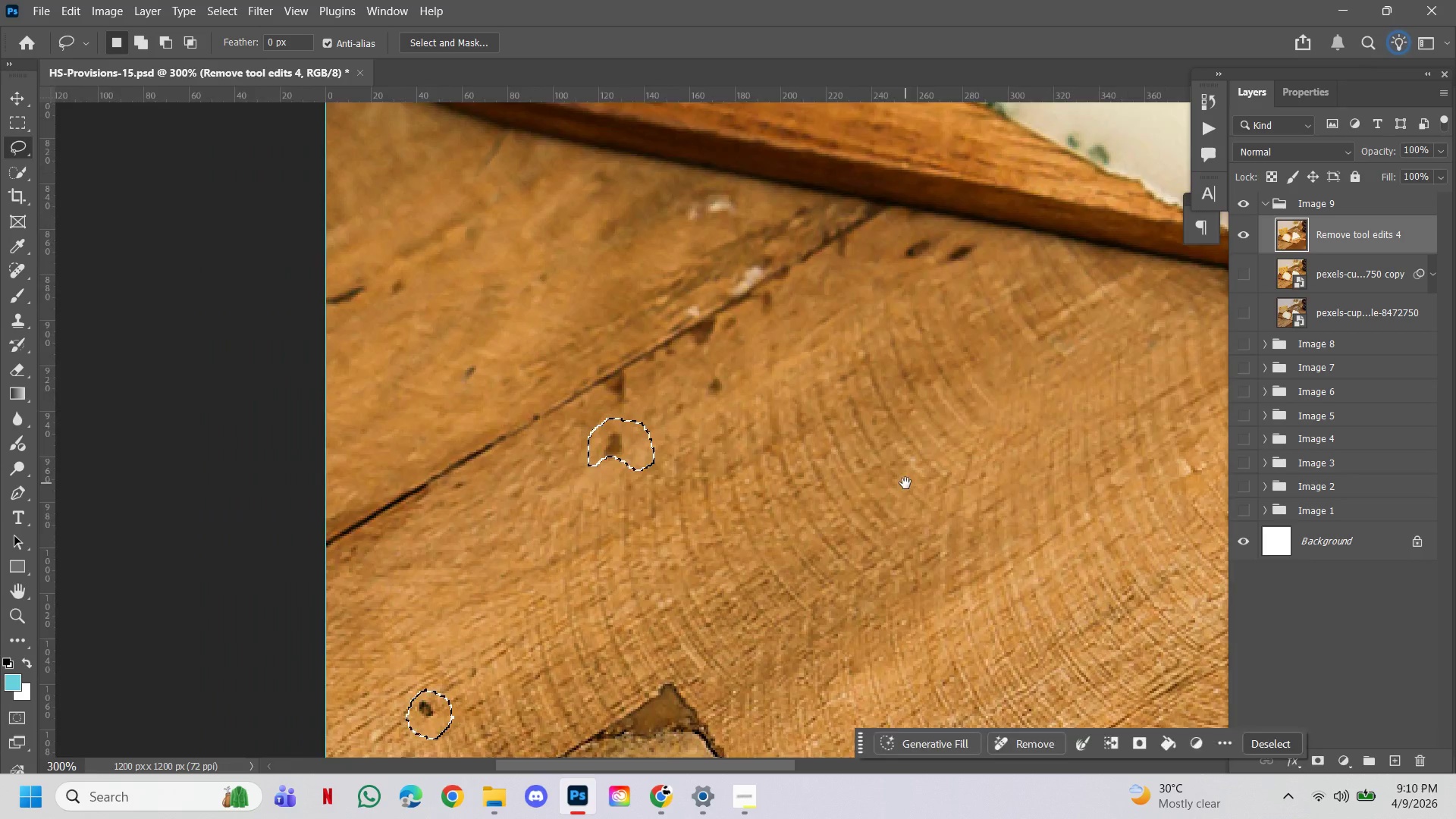 
left_click_drag(start_coordinate=[905, 483], to_coordinate=[821, 330])
 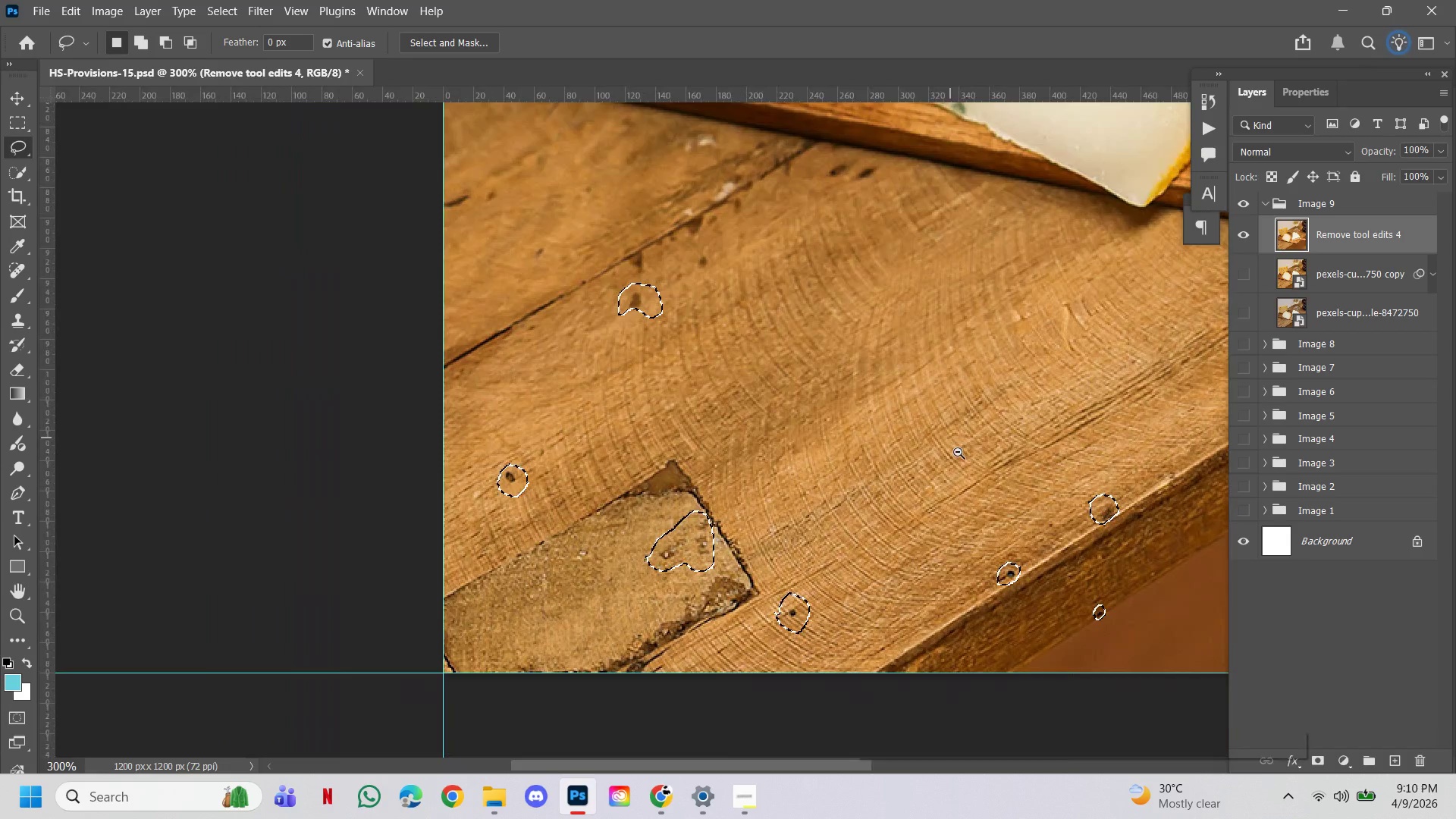 
hold_key(key=ControlLeft, duration=0.69)
hold_key(key=AltLeft, duration=0.67)
left_click([864, 353])
 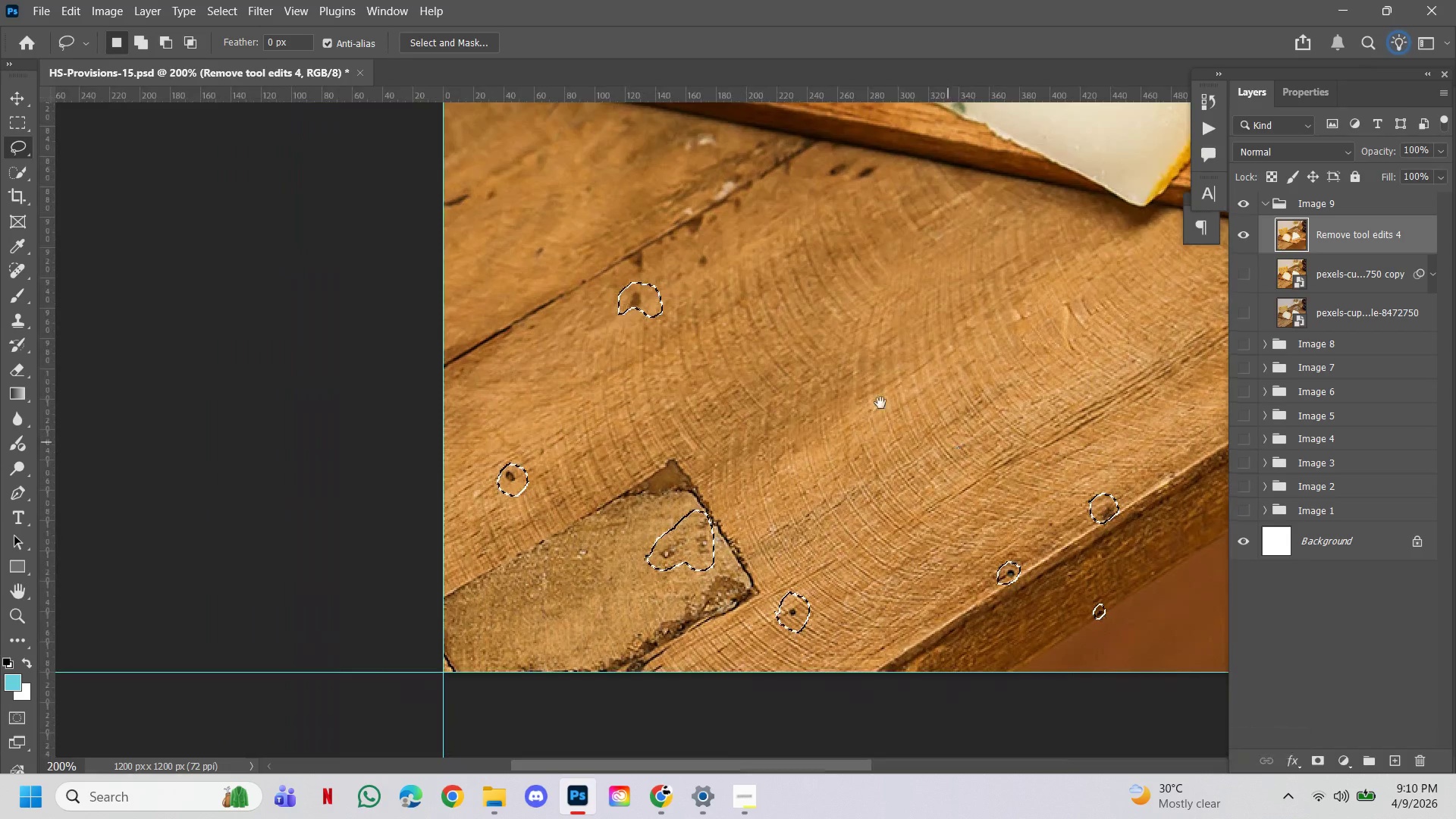 
left_click_drag(start_coordinate=[959, 454], to_coordinate=[801, 369])
 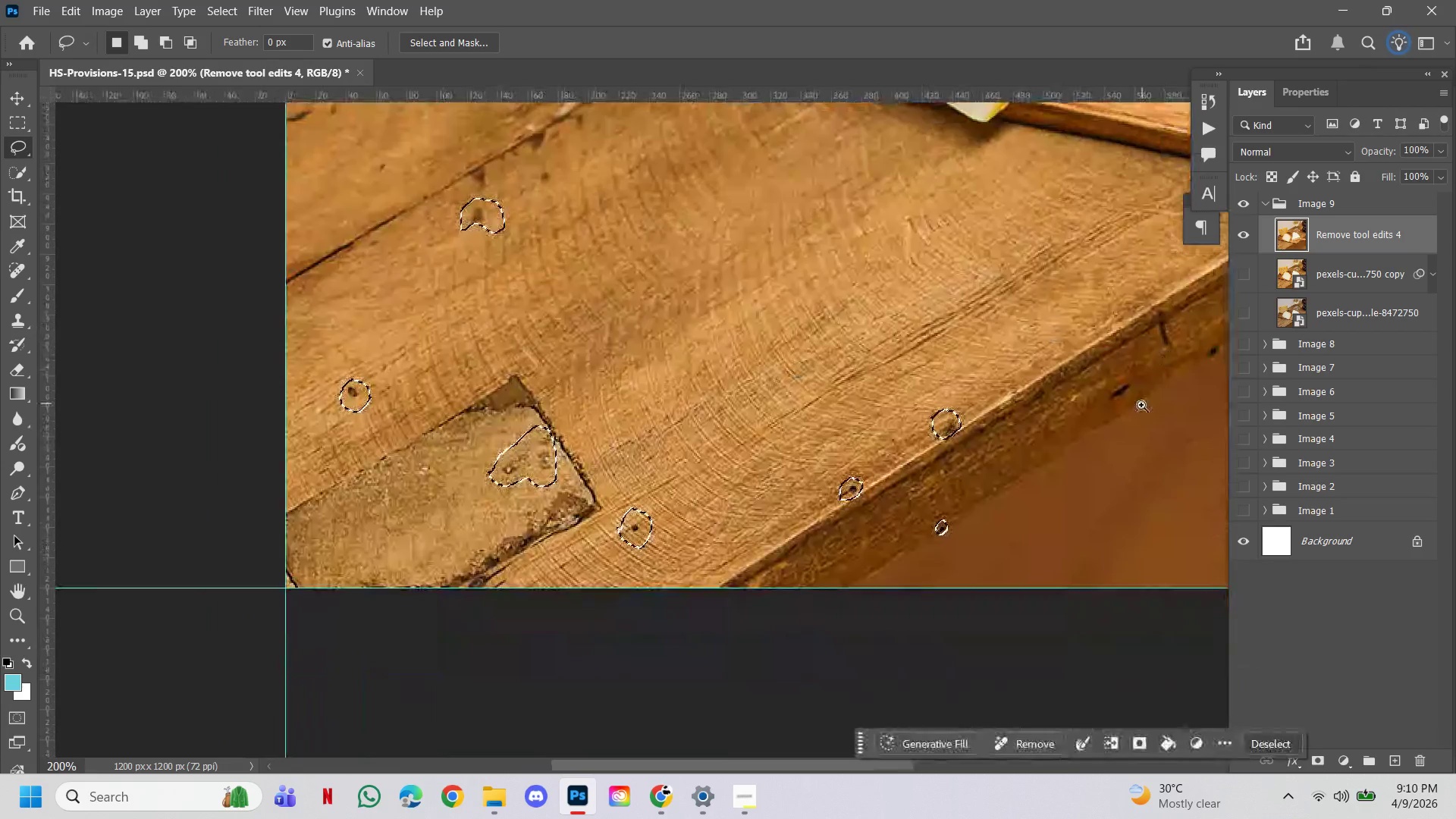 
hold_key(key=ControlLeft, duration=0.38)
left_click([1141, 405])
 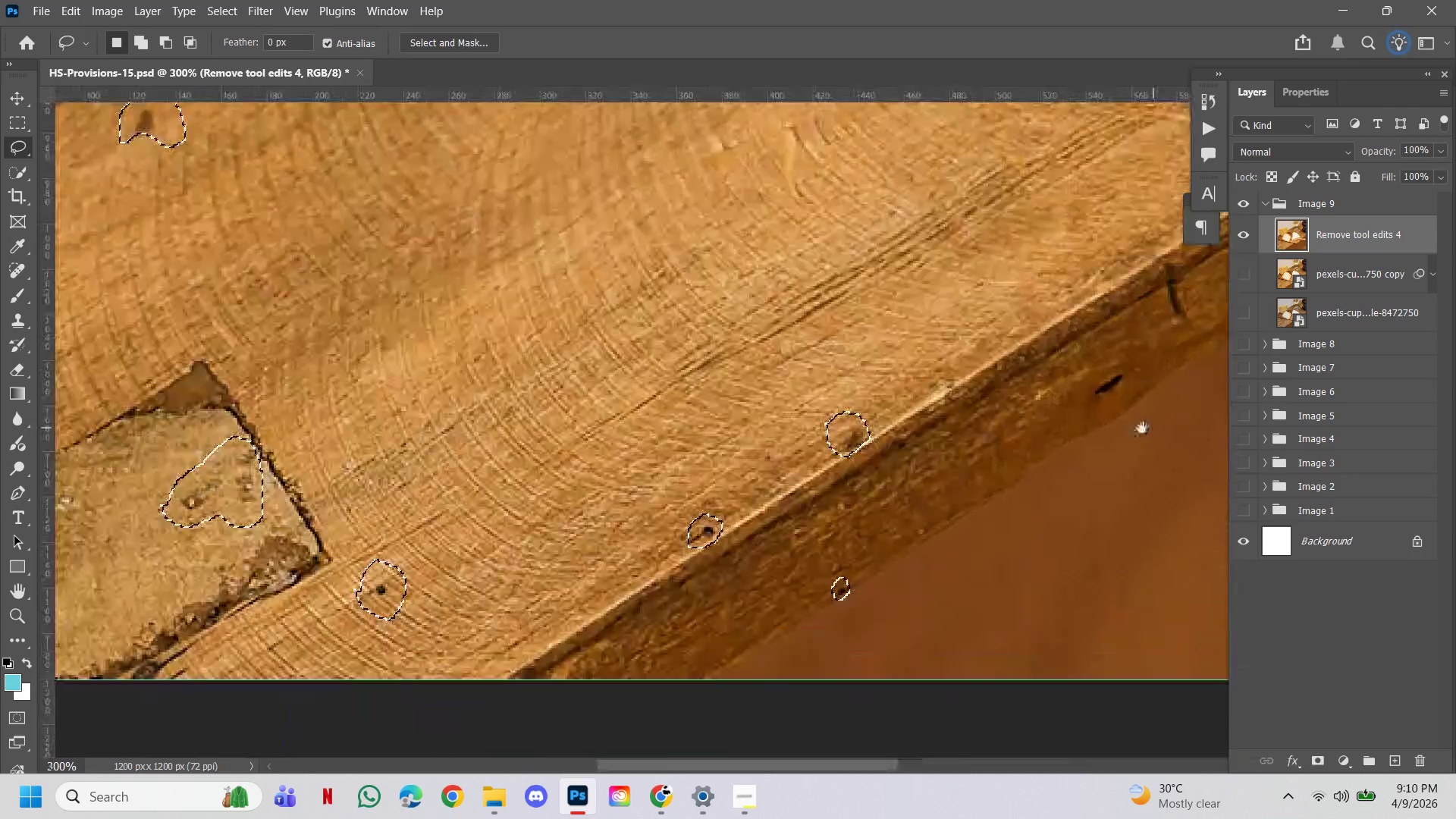 
left_click_drag(start_coordinate=[1153, 428], to_coordinate=[812, 406])
 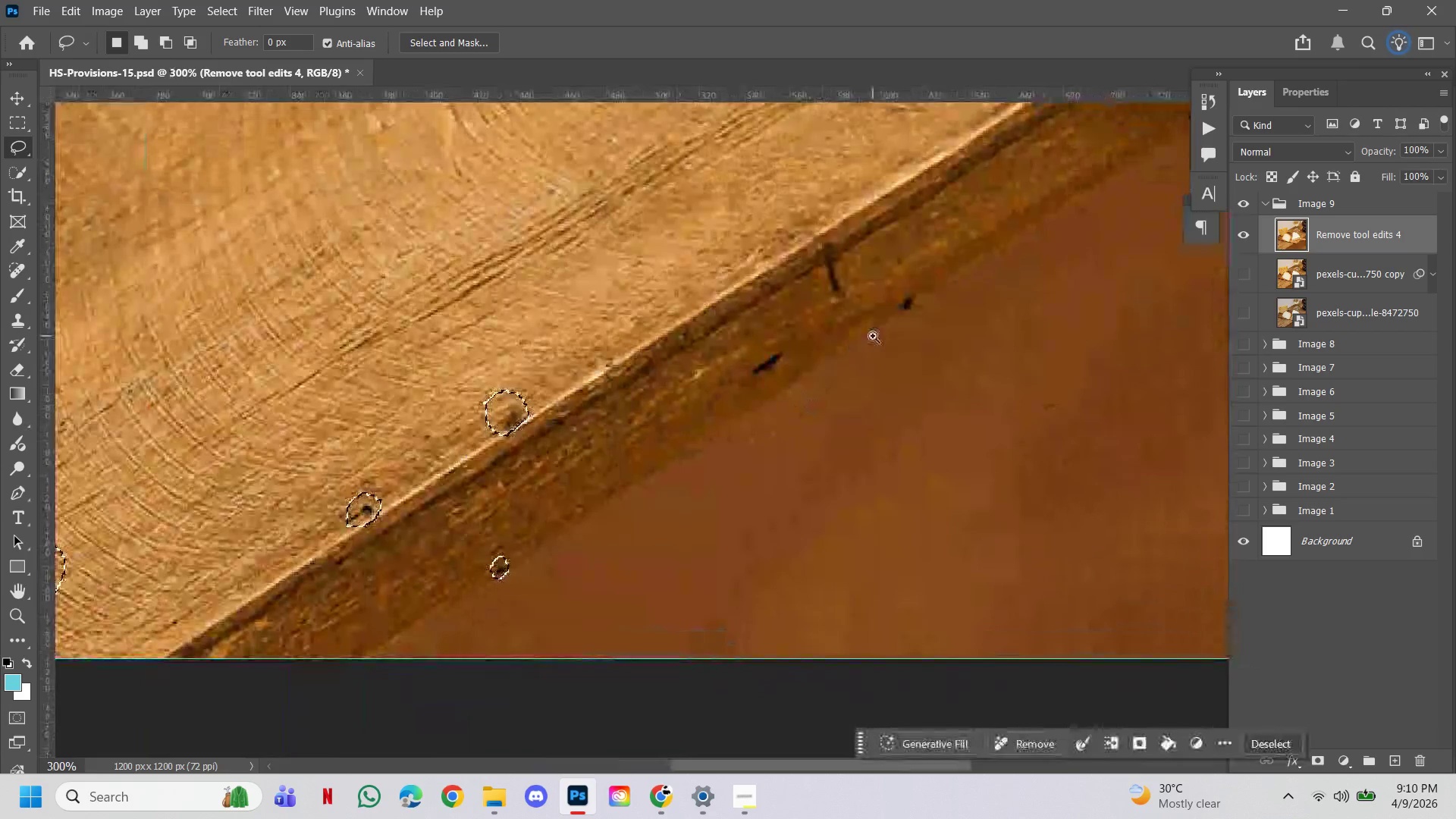 
hold_key(key=ControlLeft, duration=0.33)
left_click_drag(start_coordinate=[873, 336], to_coordinate=[864, 336])
 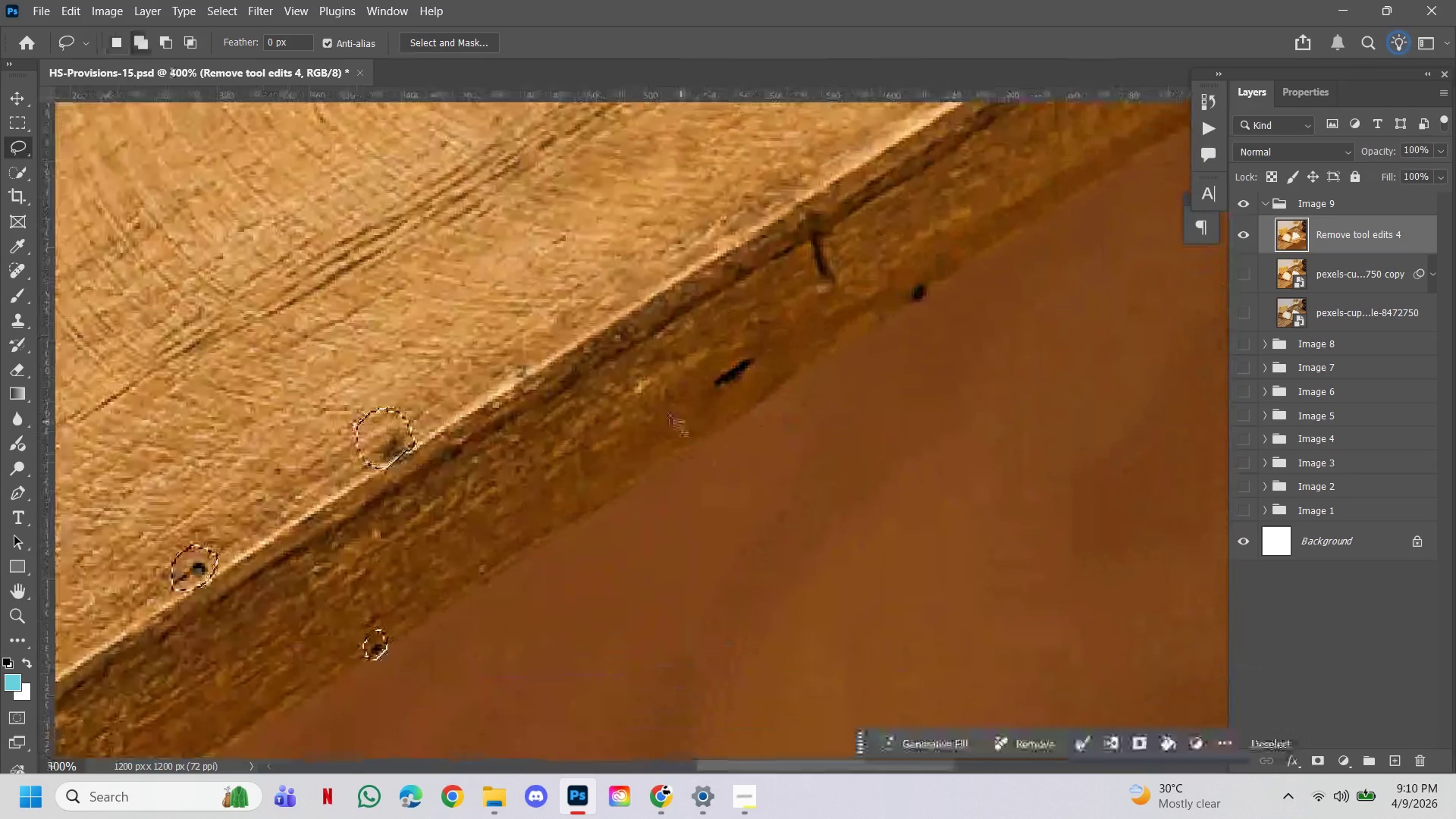 
hold_key(key=ShiftLeft, duration=1.52)
left_click_drag(start_coordinate=[677, 403], to_coordinate=[664, 384])
 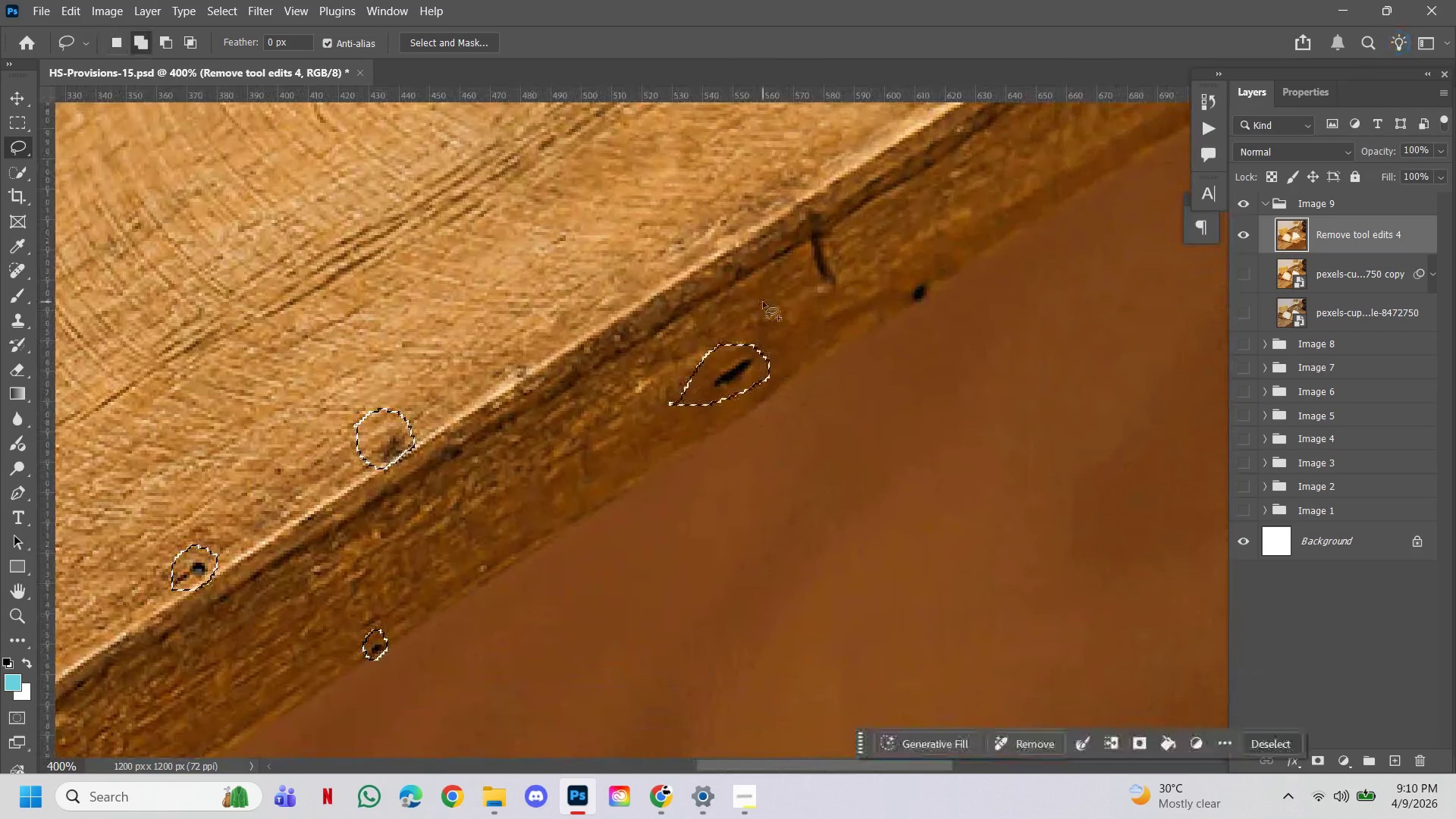 
hold_key(key=ShiftLeft, duration=1.5)
 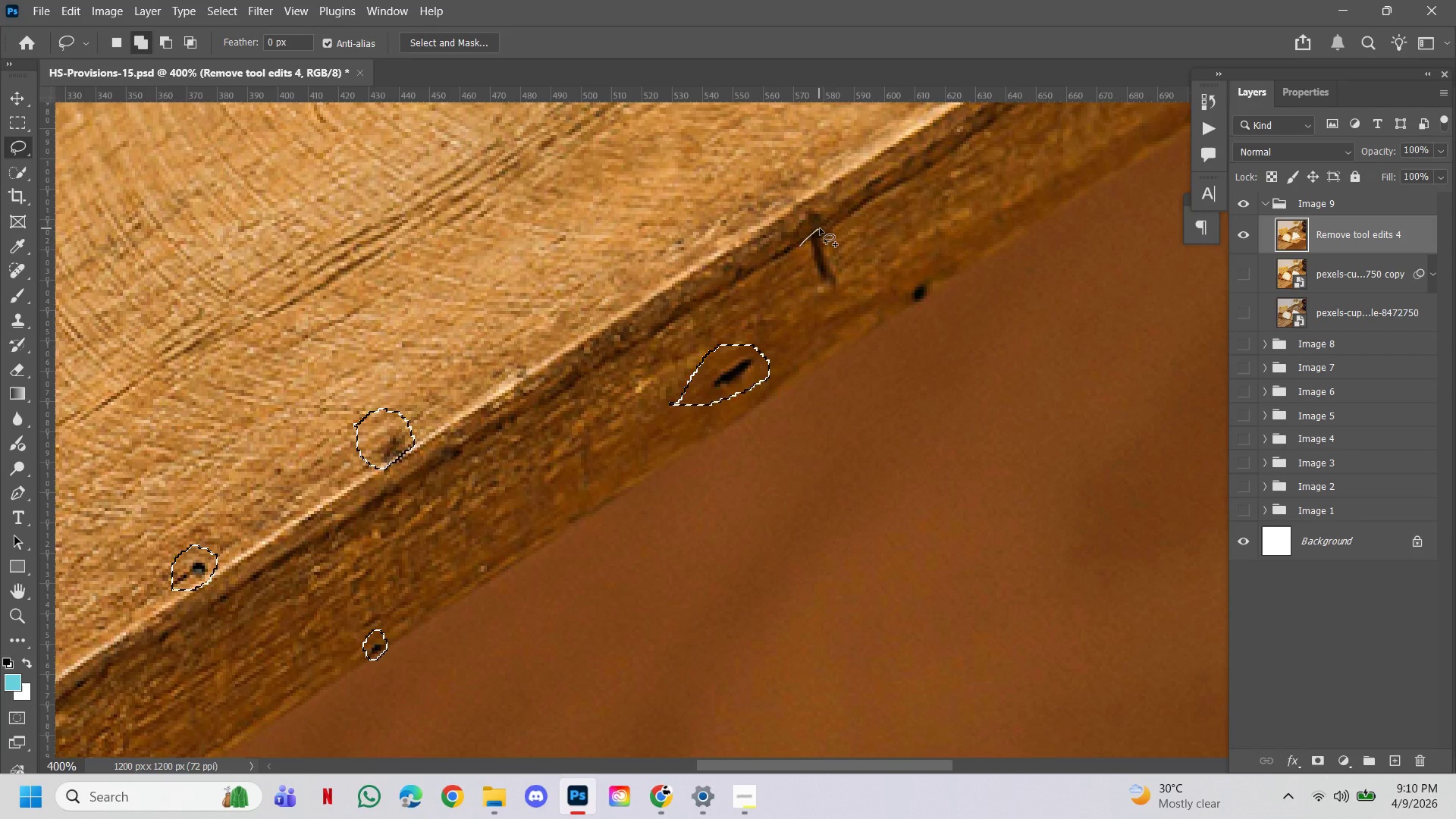 
hold_key(key=ShiftLeft, duration=1.5)
left_click_drag(start_coordinate=[800, 246], to_coordinate=[789, 249])
 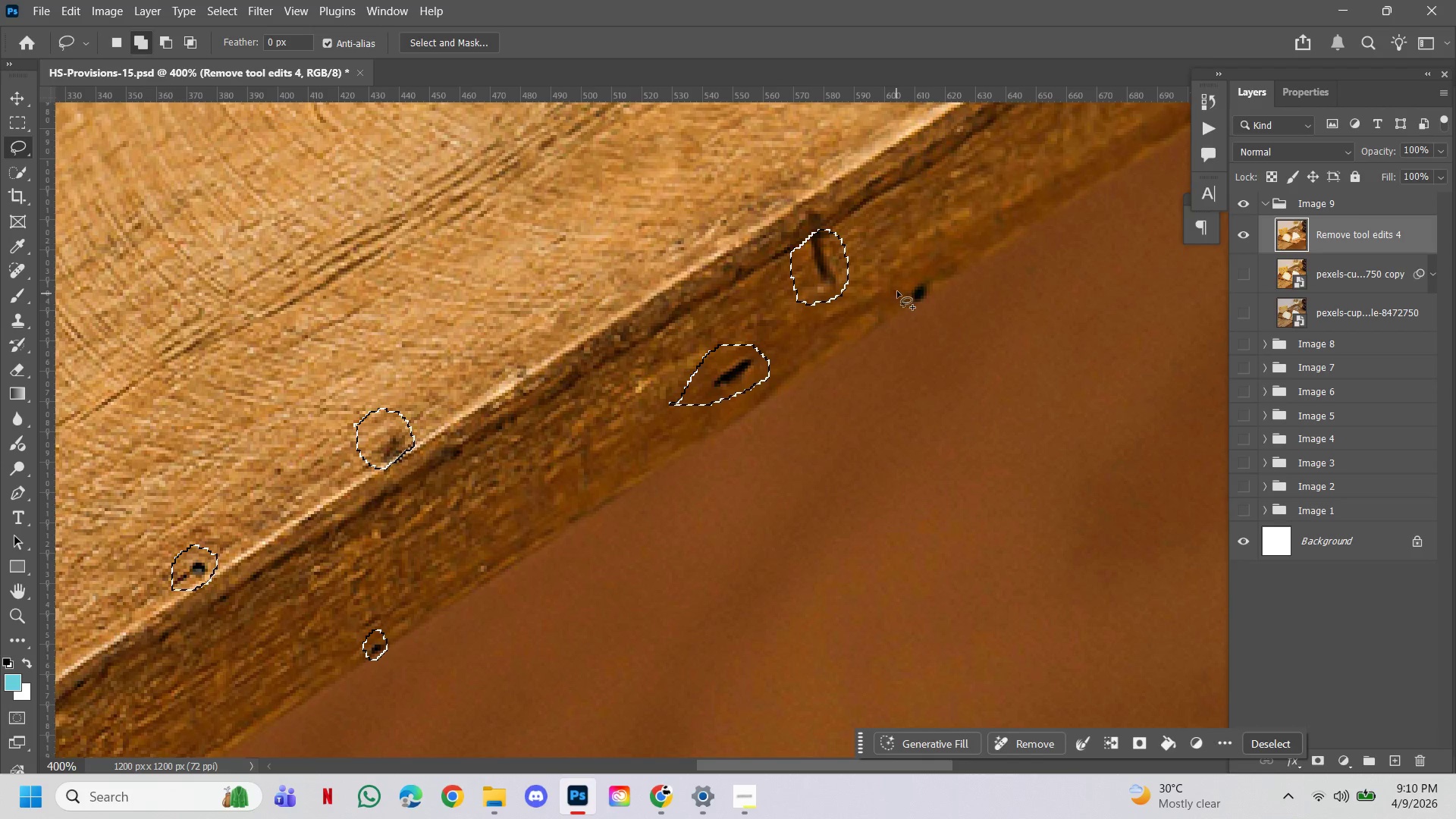 
hold_key(key=ShiftLeft, duration=1.5)
left_click_drag(start_coordinate=[897, 291], to_coordinate=[893, 296])
 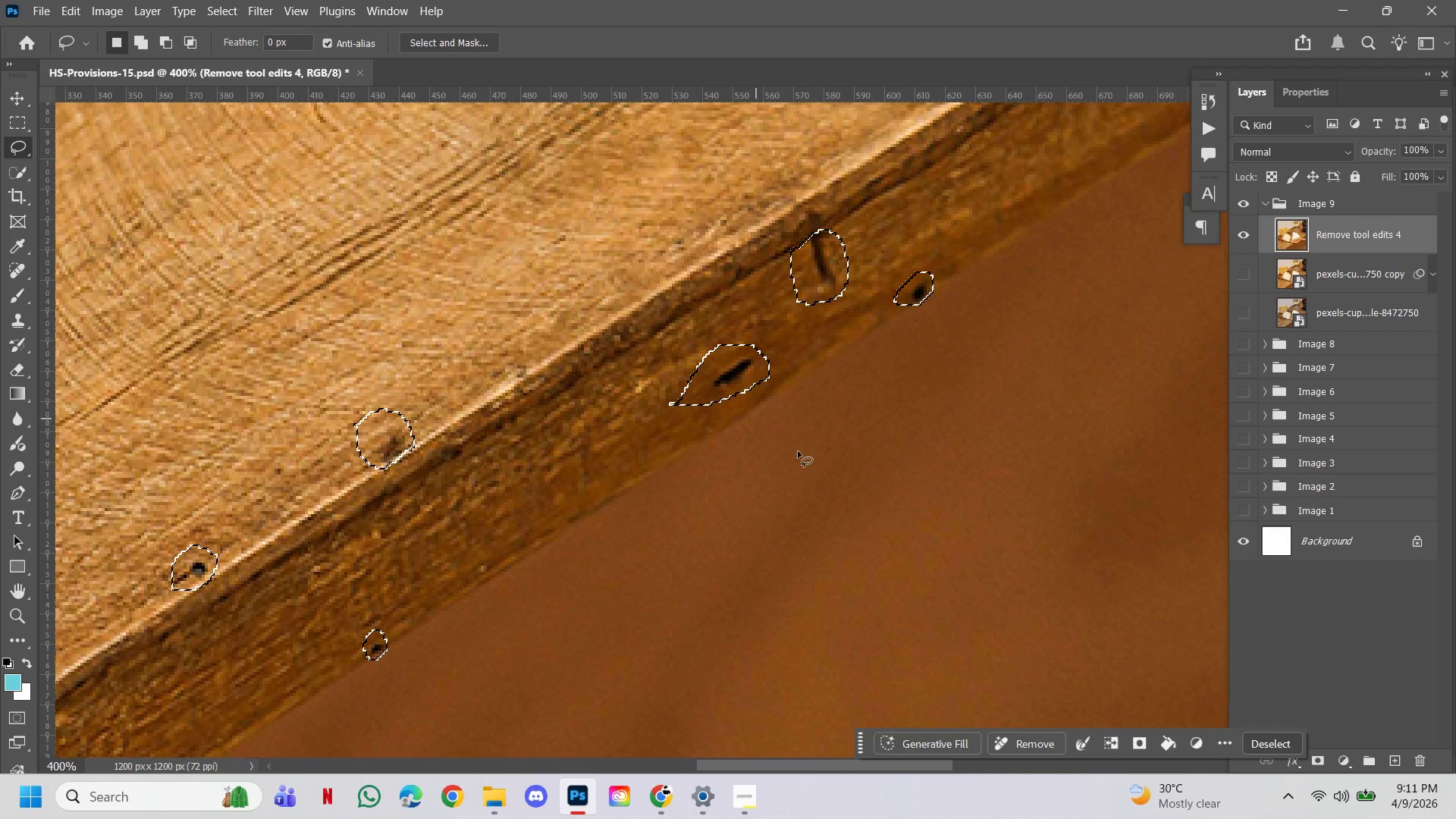 
hold_key(key=ShiftLeft, duration=1.5)
 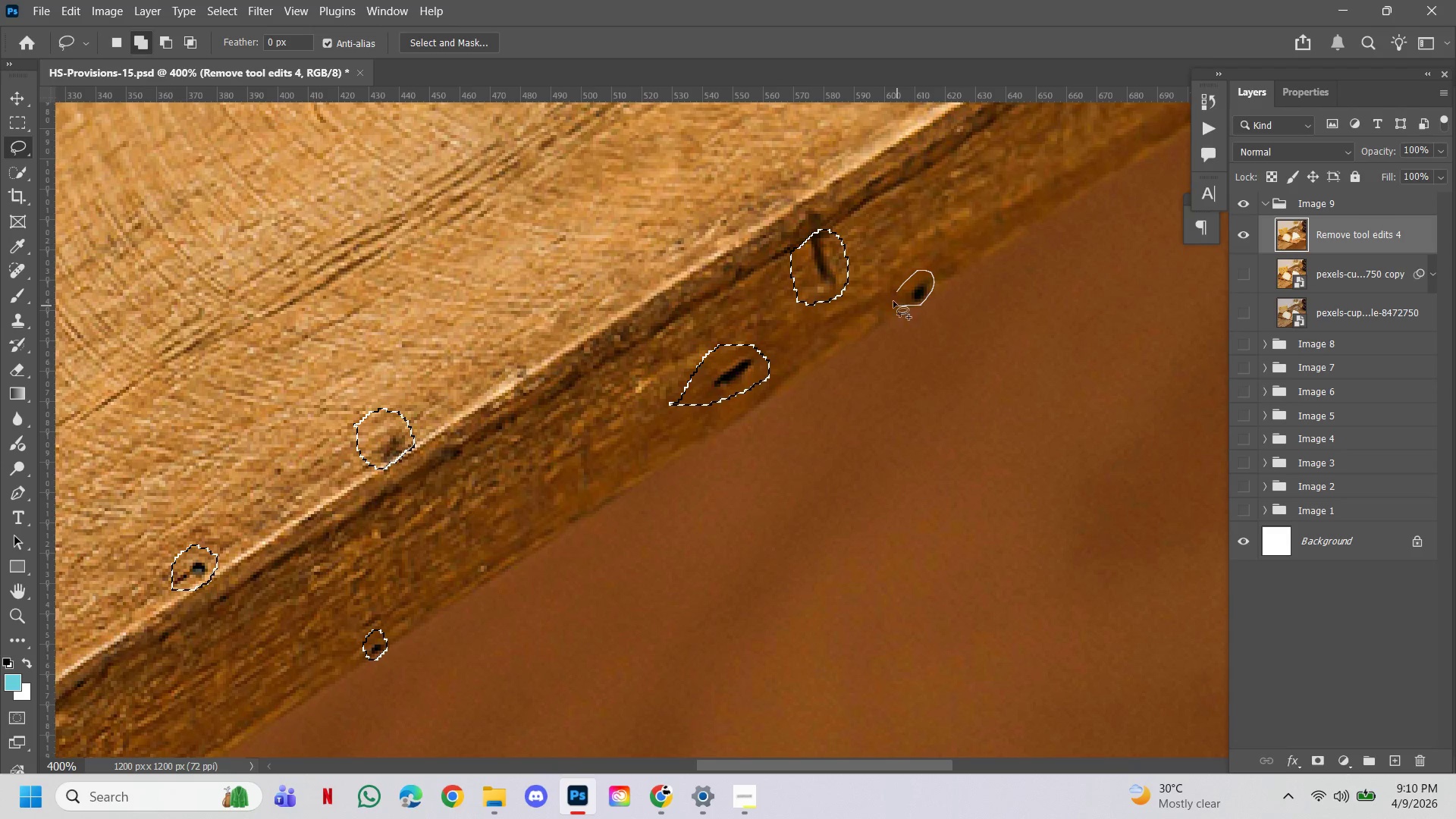 
hold_key(key=ShiftLeft, duration=1.23)
 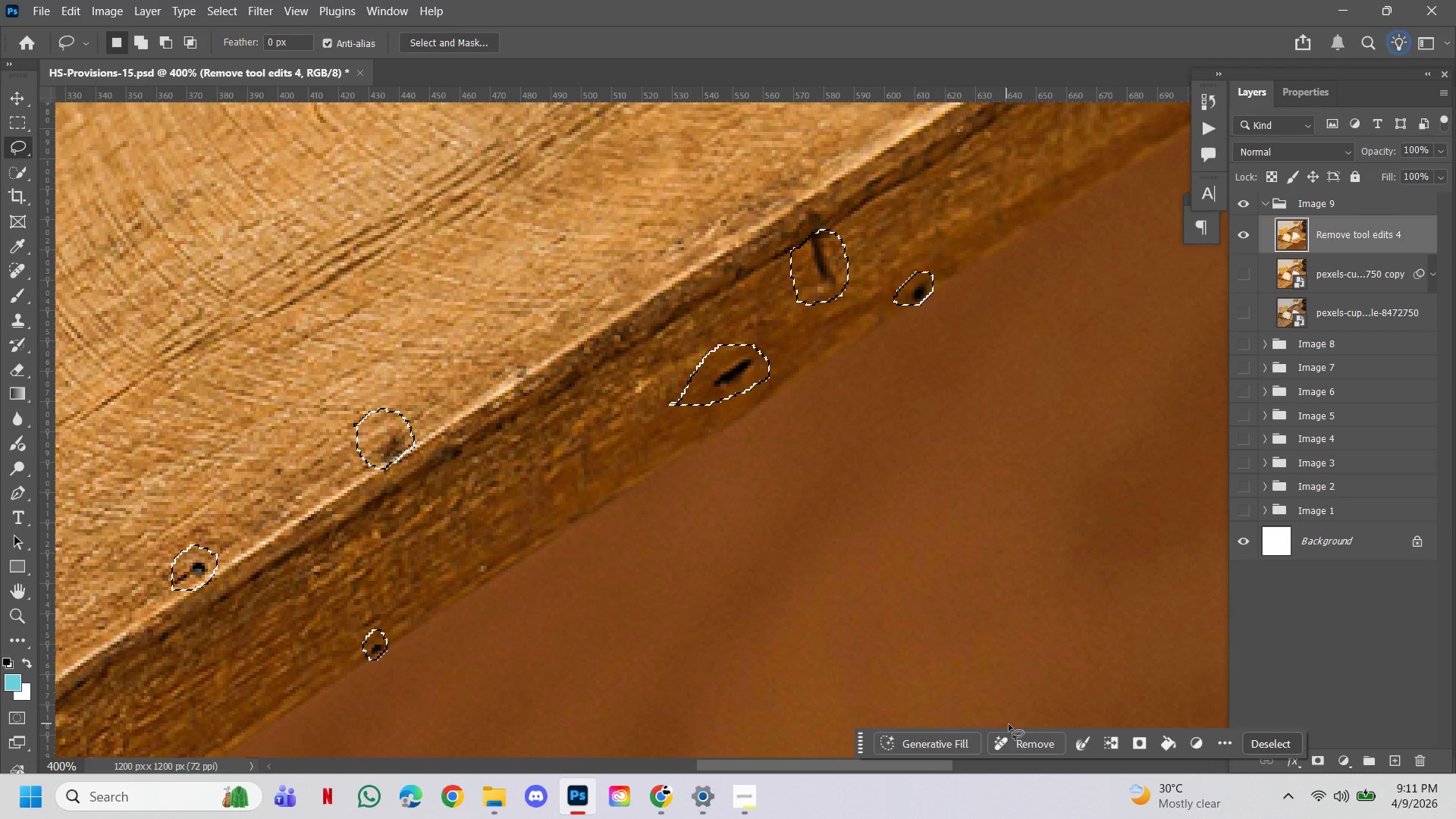 
left_click([1016, 739])
 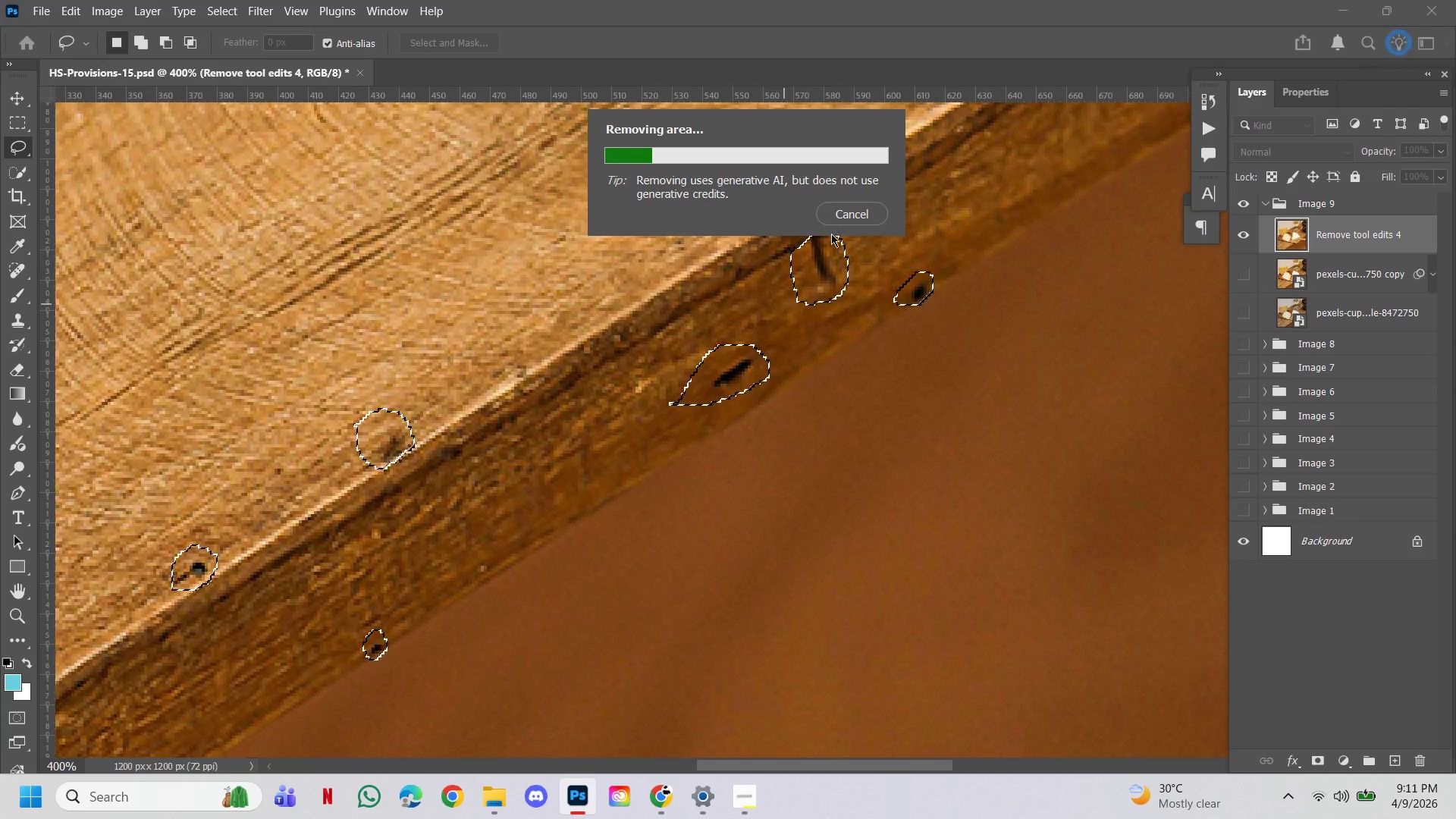 
wait(45.91)
 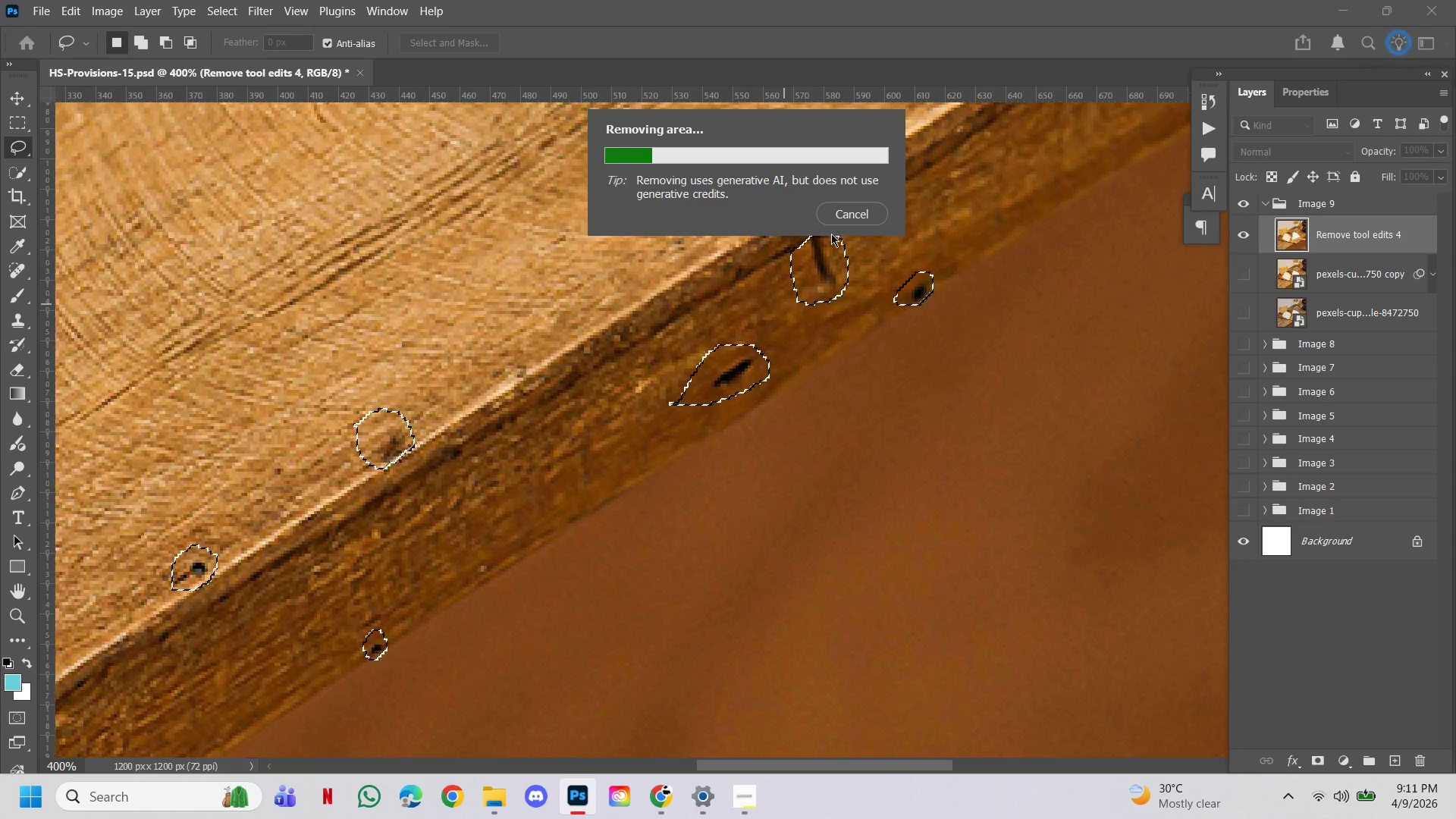 
left_click([668, 796])
 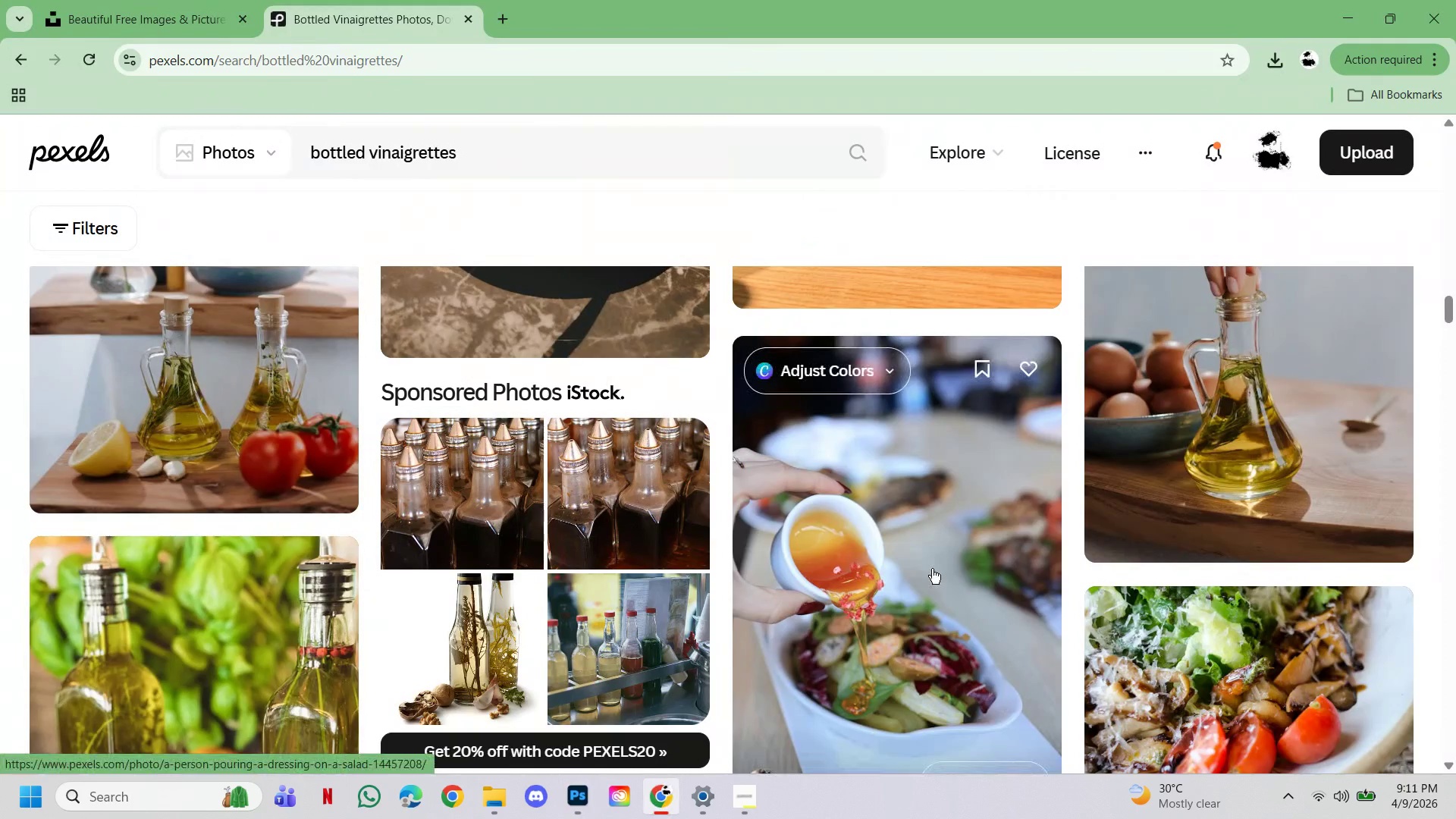 
scroll: coordinate [932, 569], scroll_direction: down, amount: 4.0
 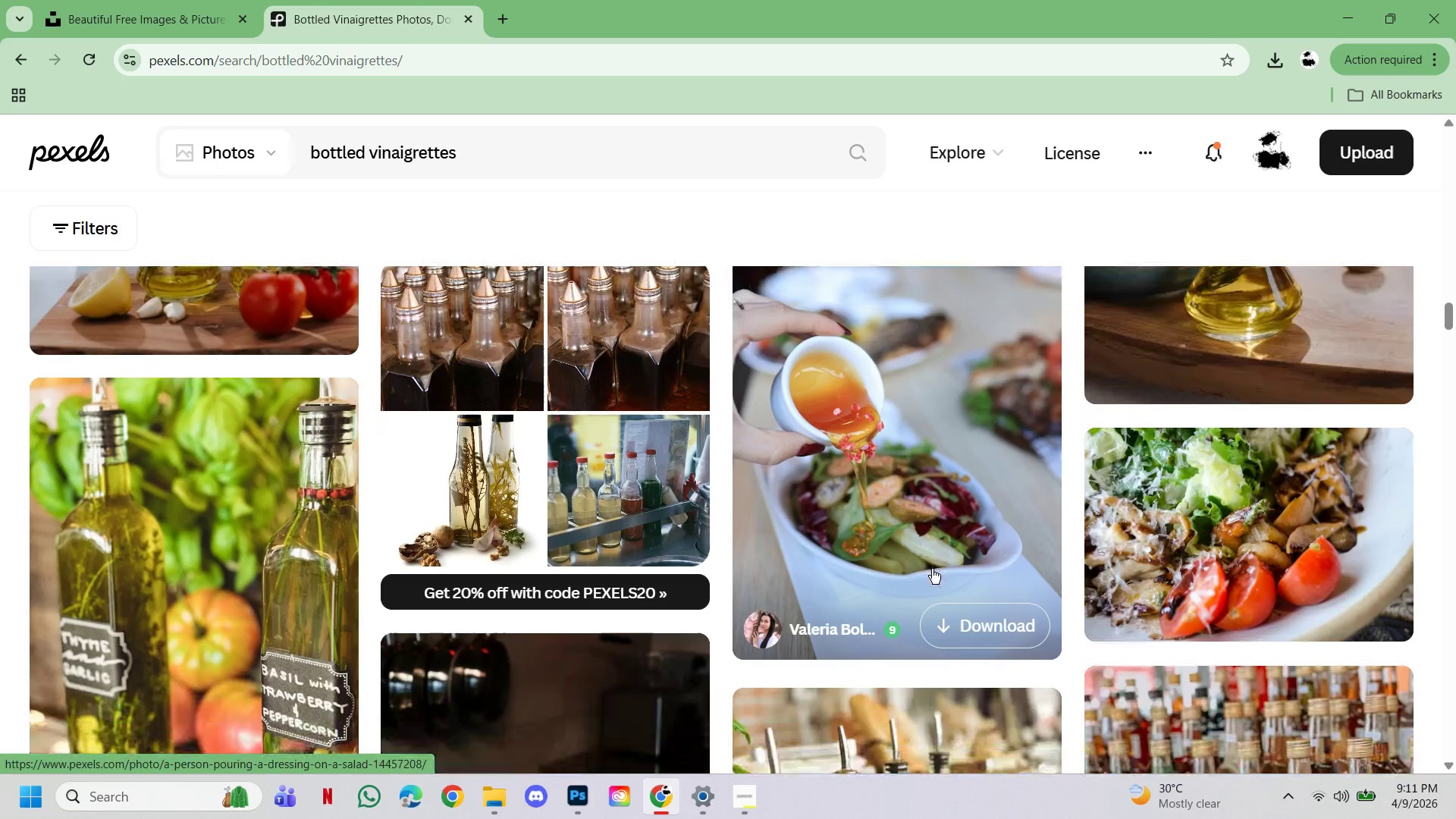 
scroll: coordinate [932, 569], scroll_direction: up, amount: 16.0
 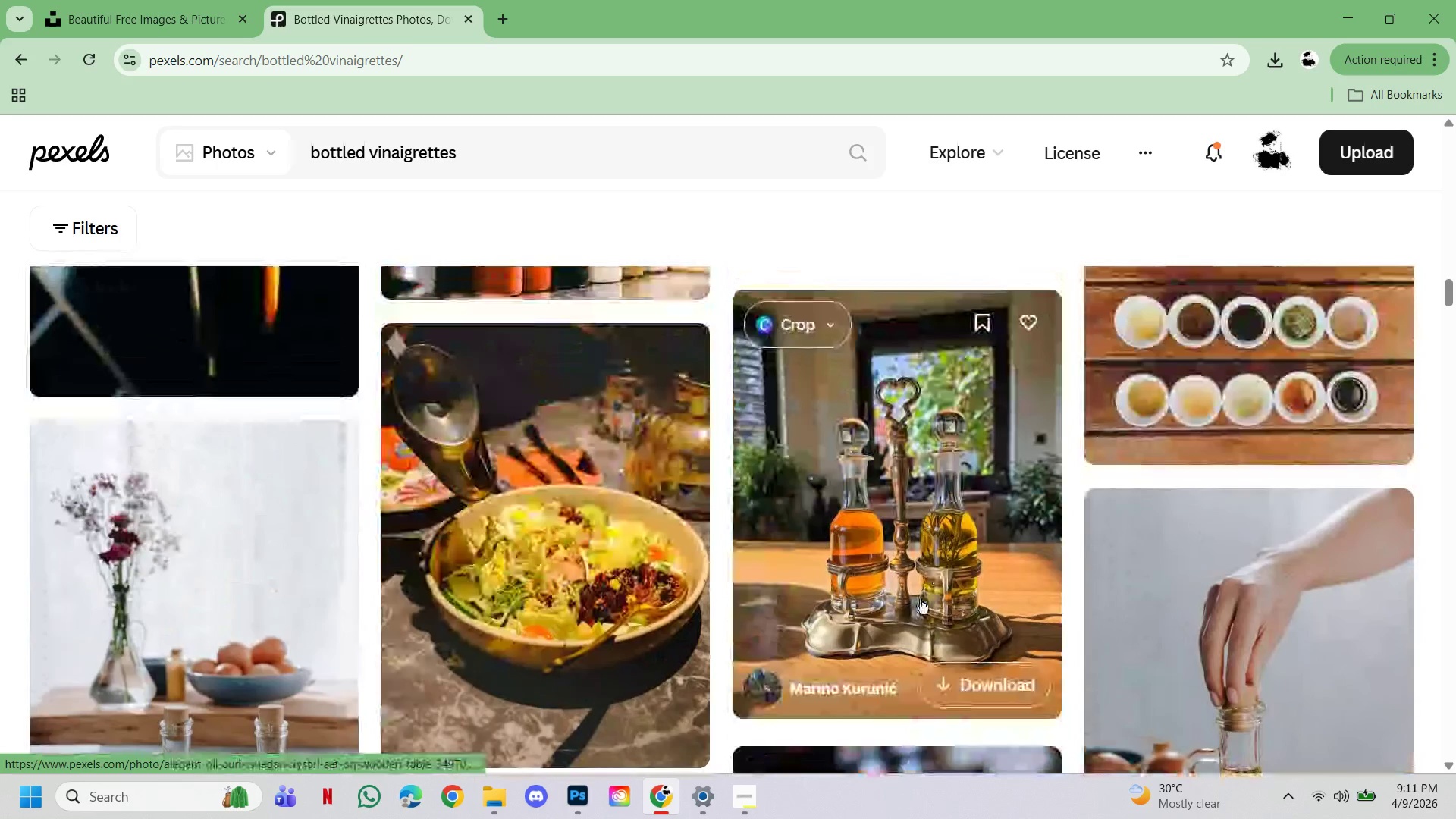 
left_click([914, 625])
 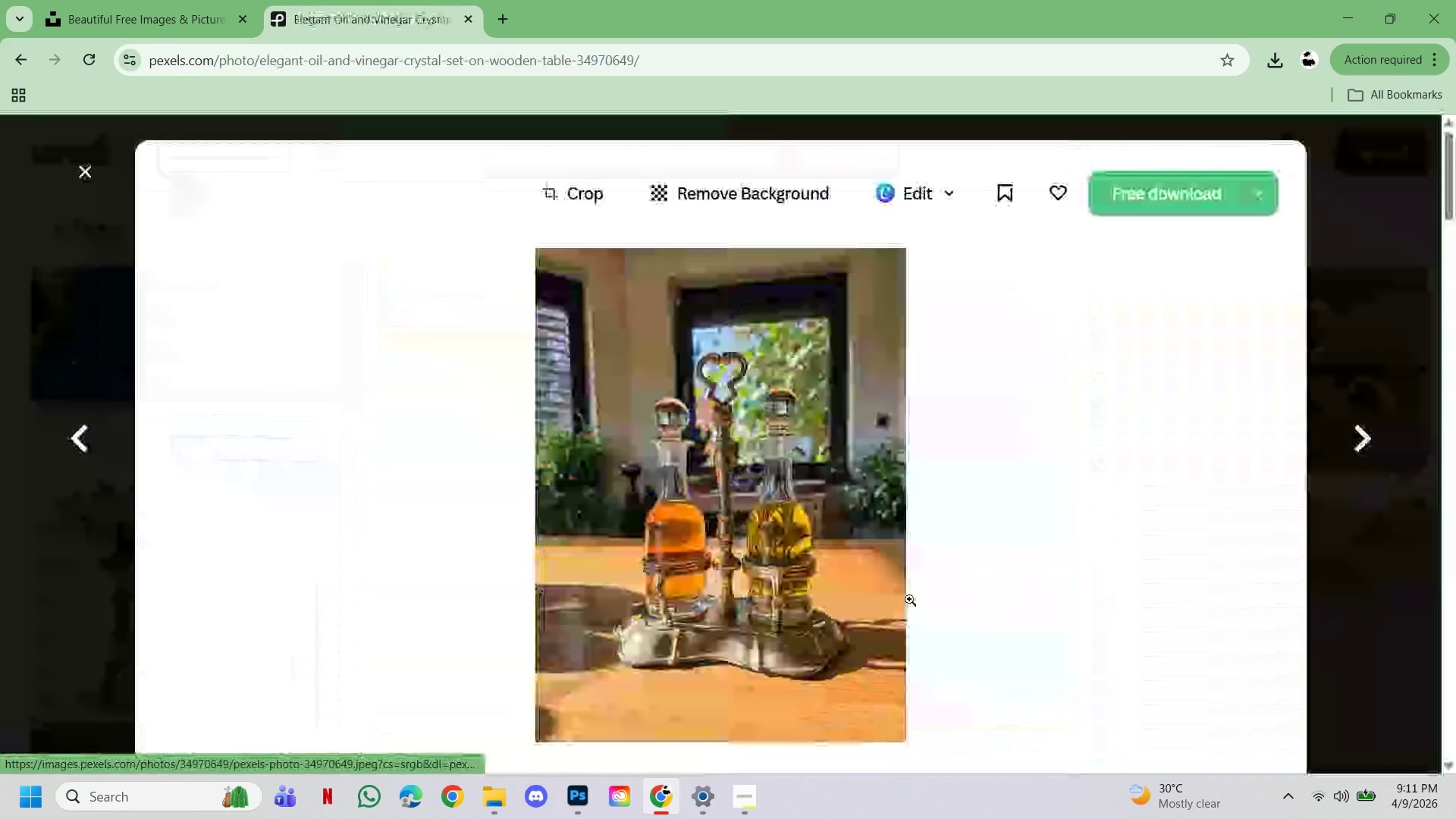 
scroll: coordinate [885, 576], scroll_direction: down, amount: 23.0
 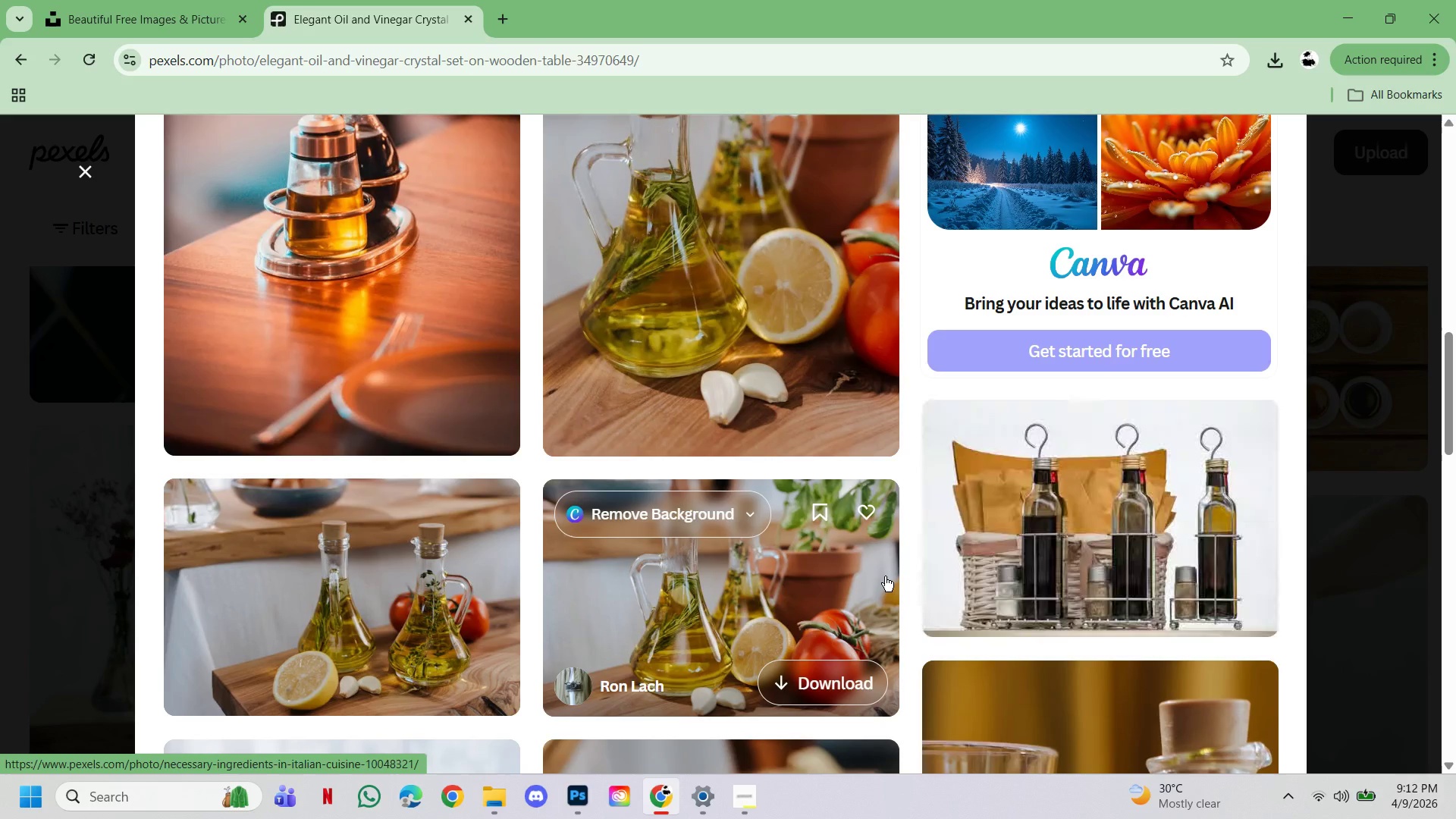 
scroll: coordinate [885, 577], scroll_direction: up, amount: 4.0
 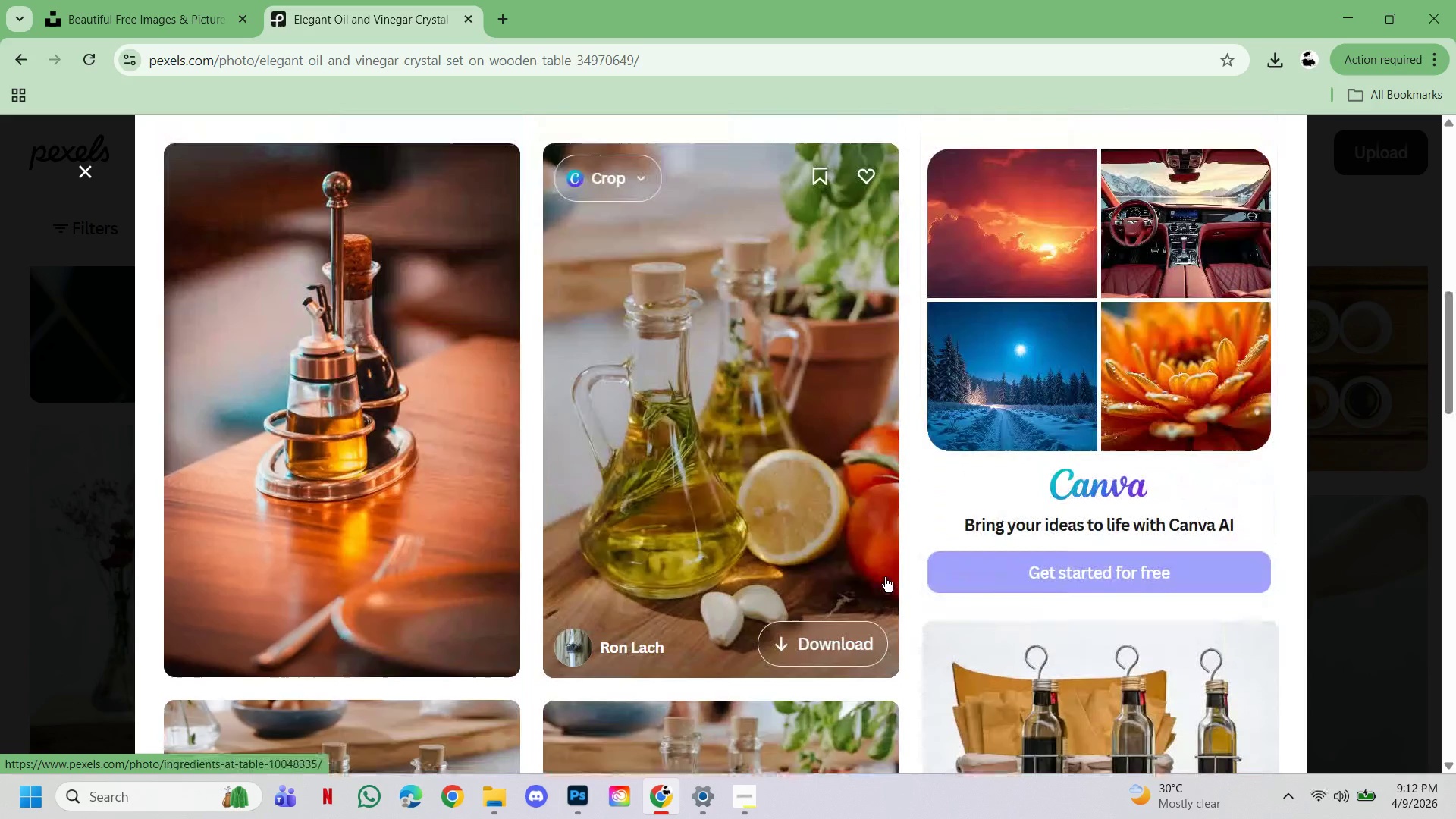 
scroll: coordinate [885, 577], scroll_direction: down, amount: 1.0
 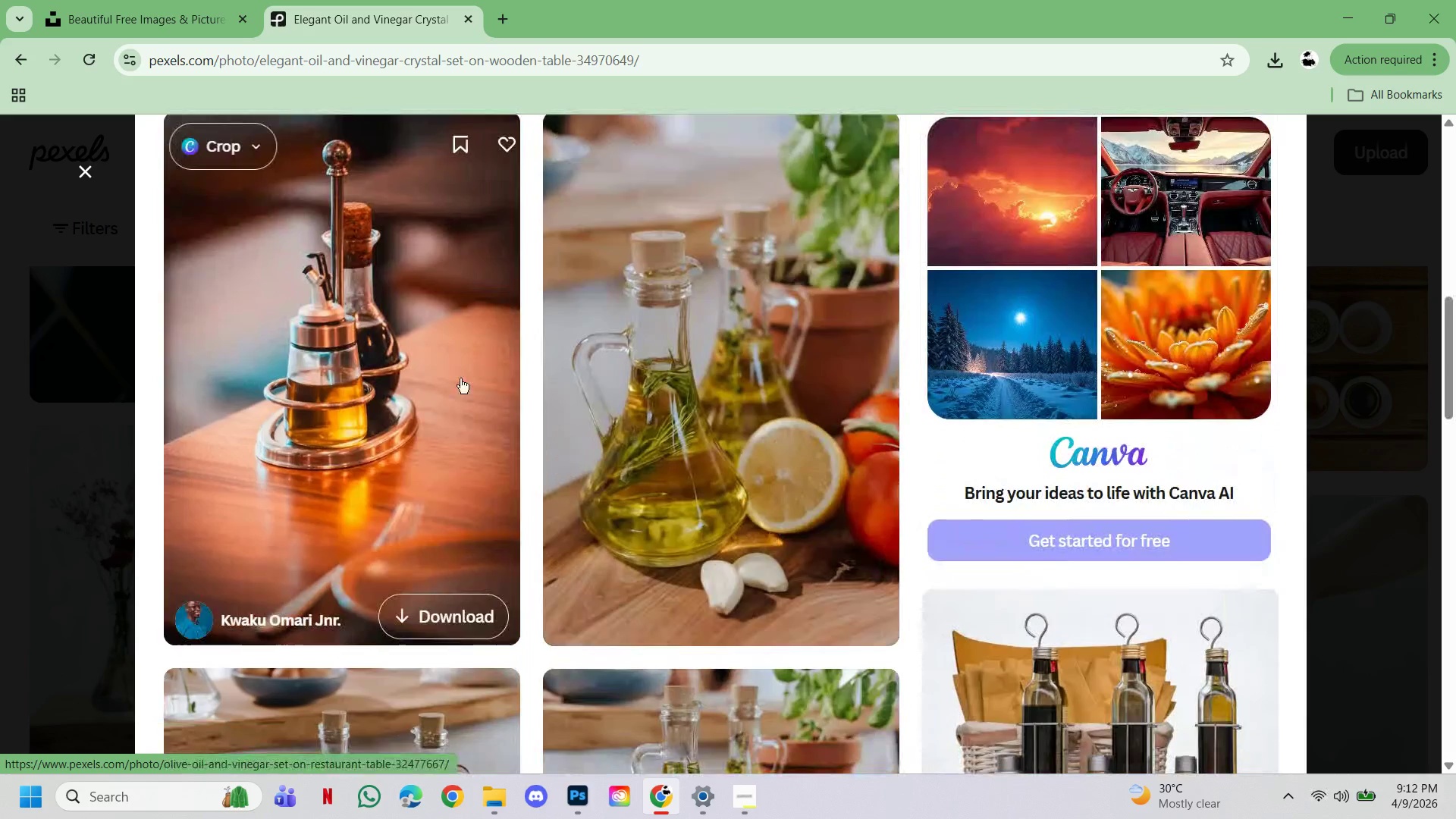 
left_click([459, 378])
 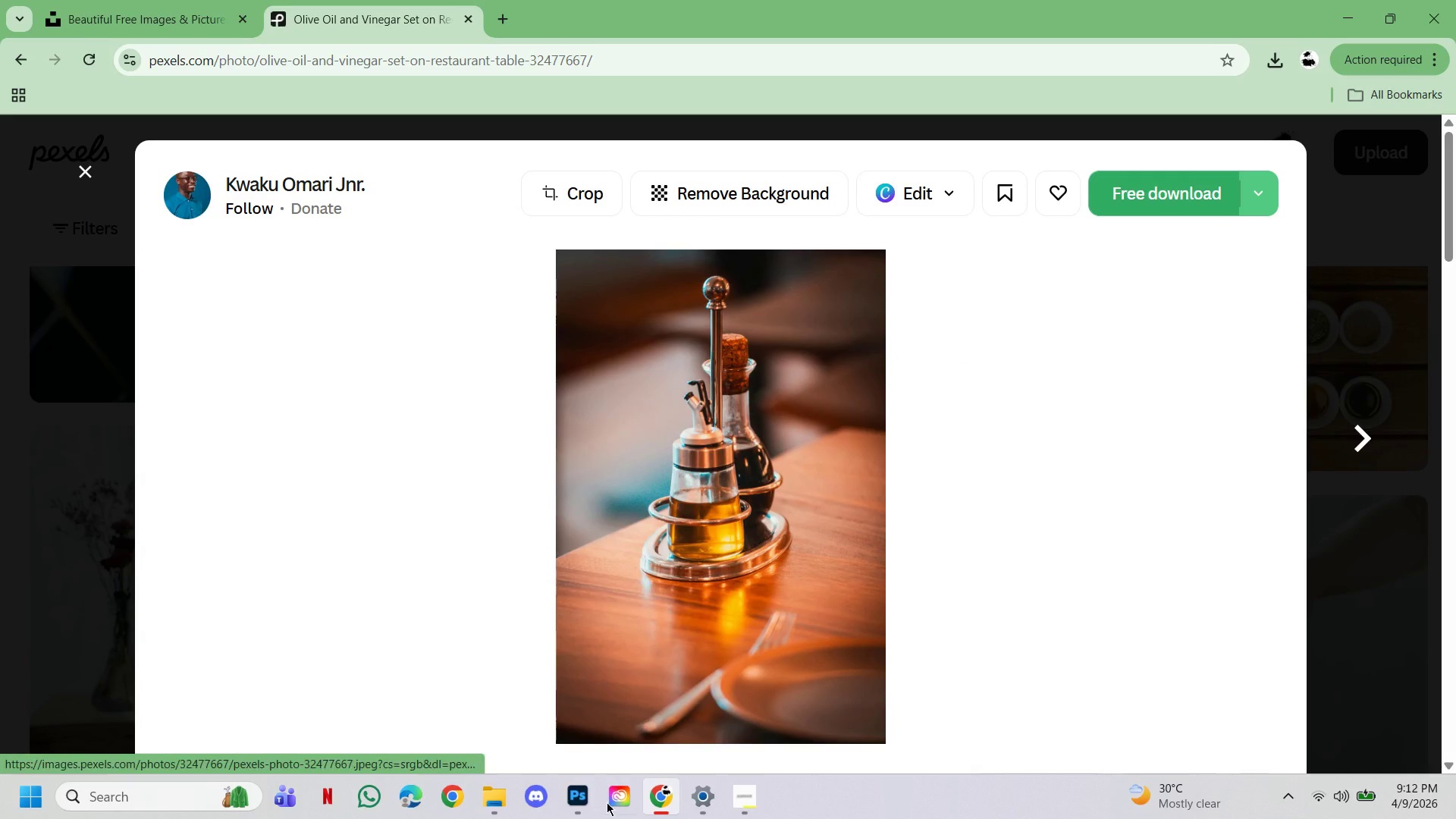 
wait(5.72)
 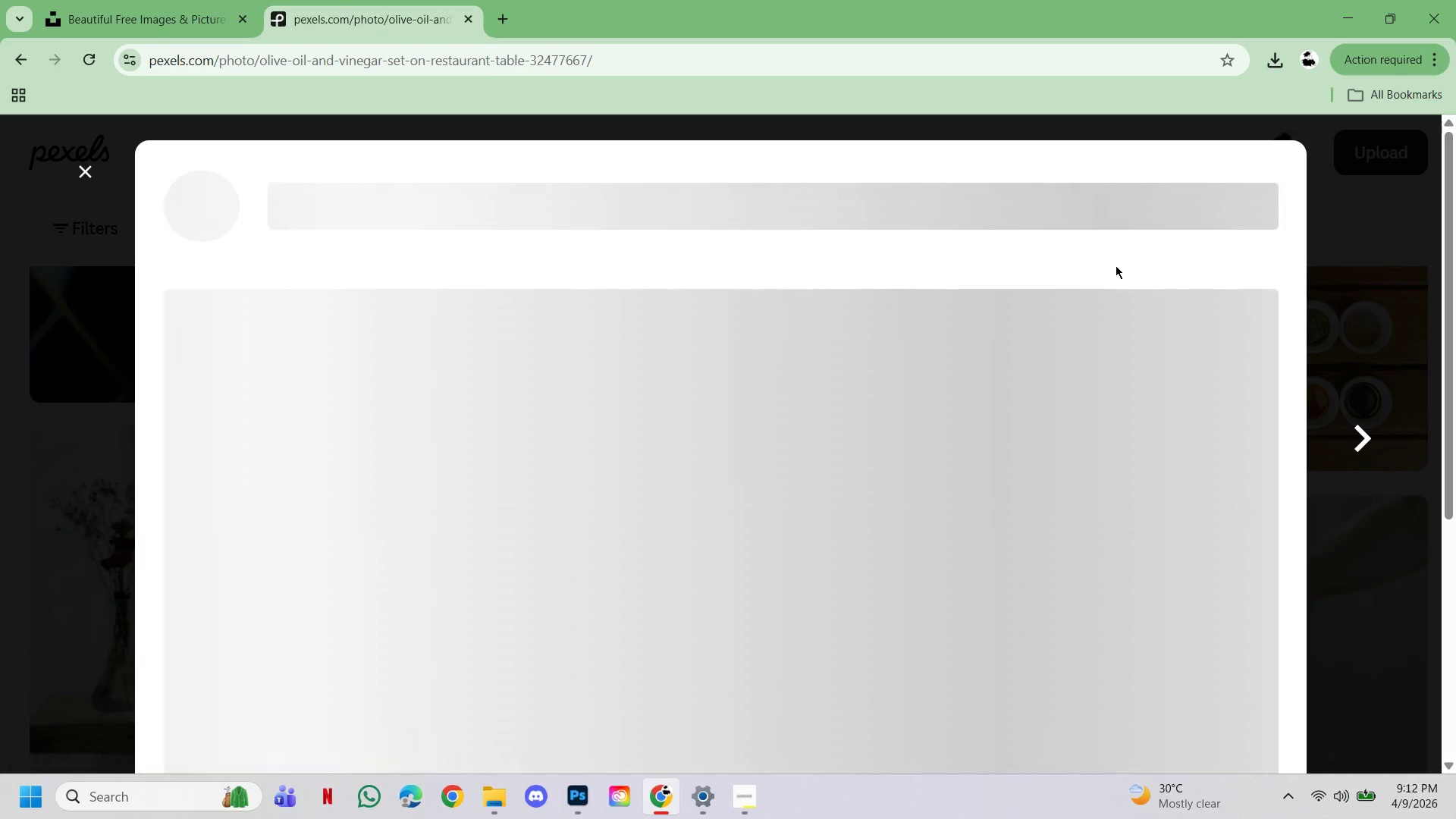 
left_click([488, 787])
 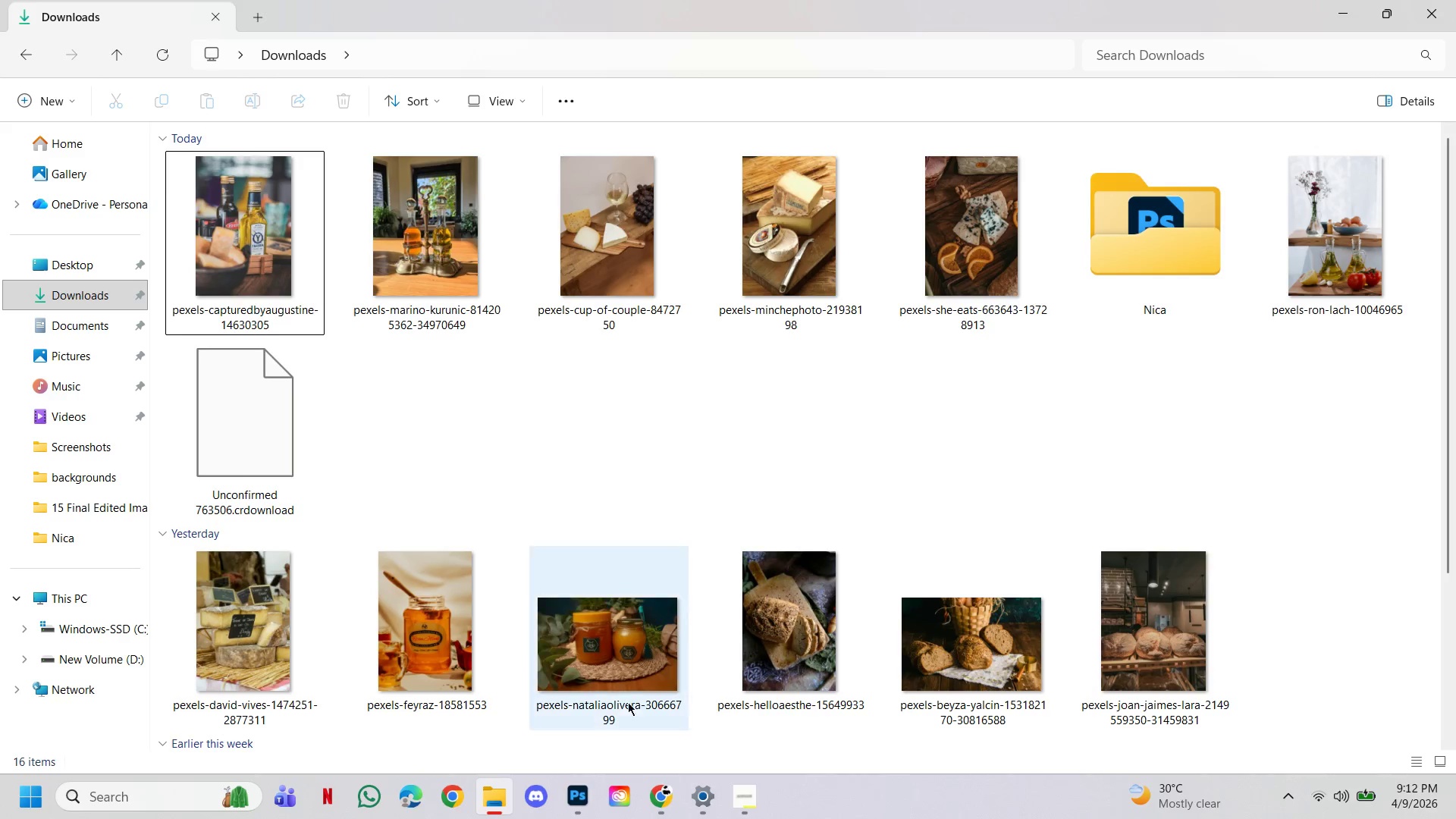 
wait(11.75)
 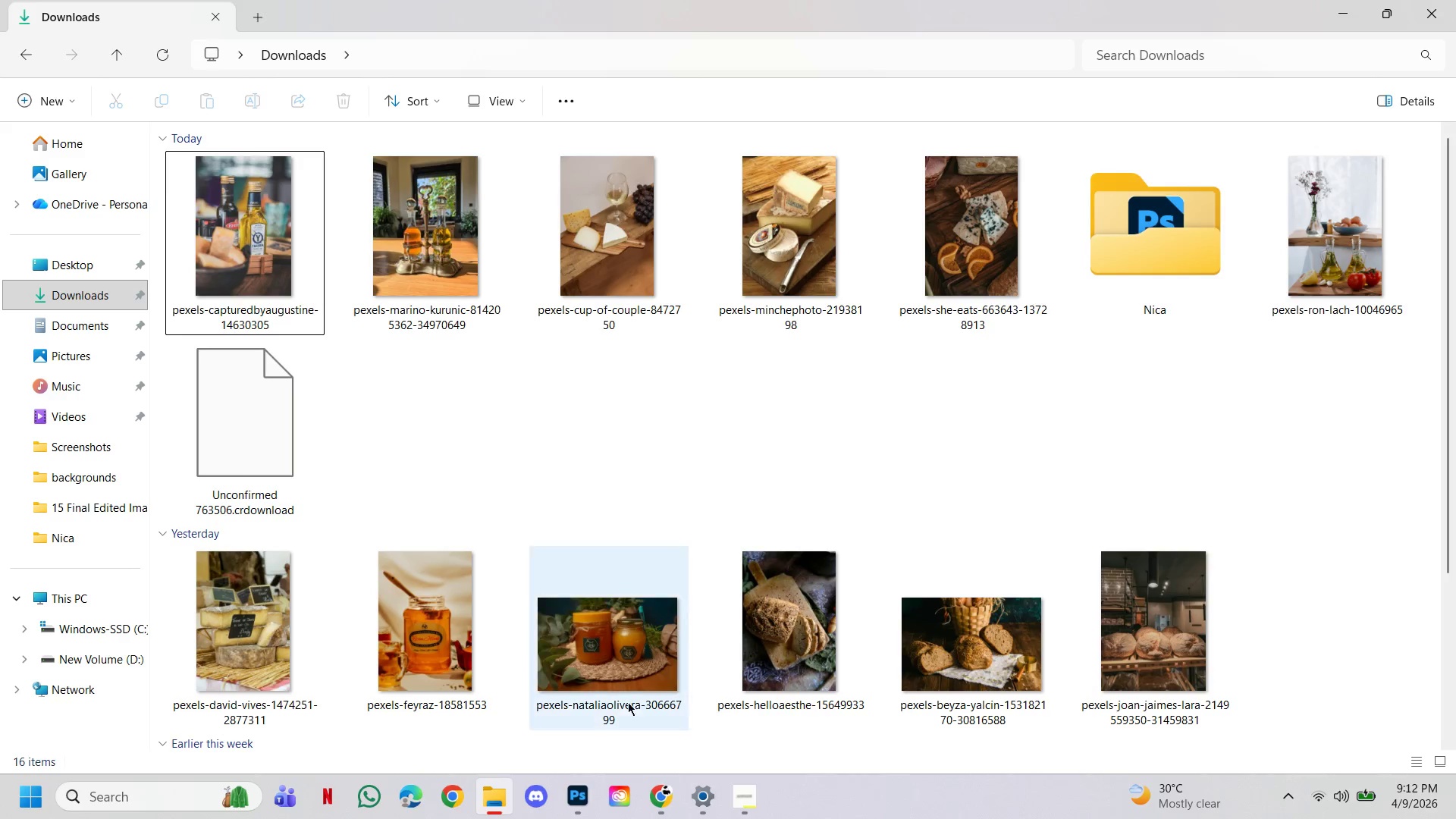 
left_click([670, 802])
 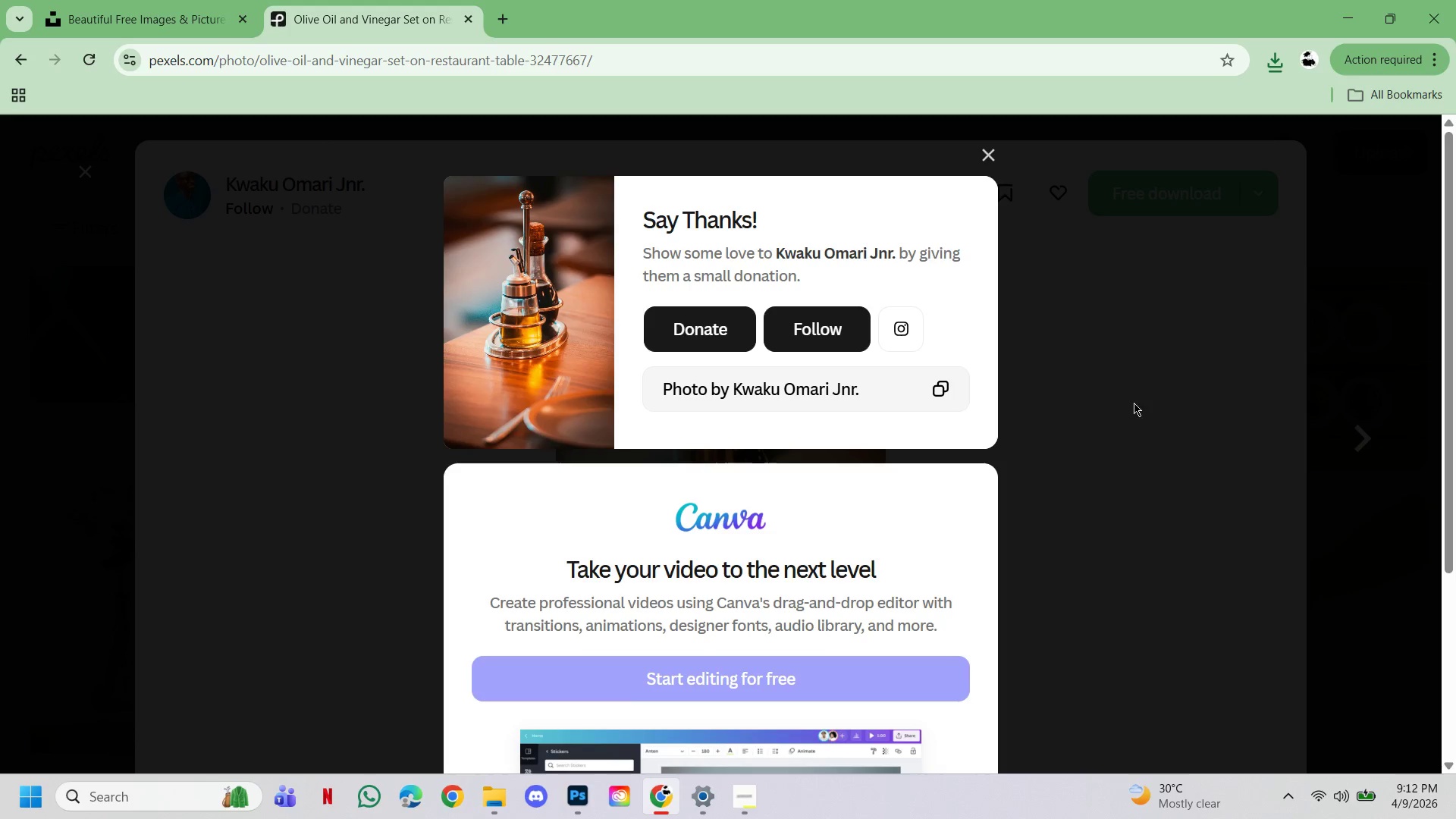 
scroll: coordinate [1122, 486], scroll_direction: down, amount: 4.0
 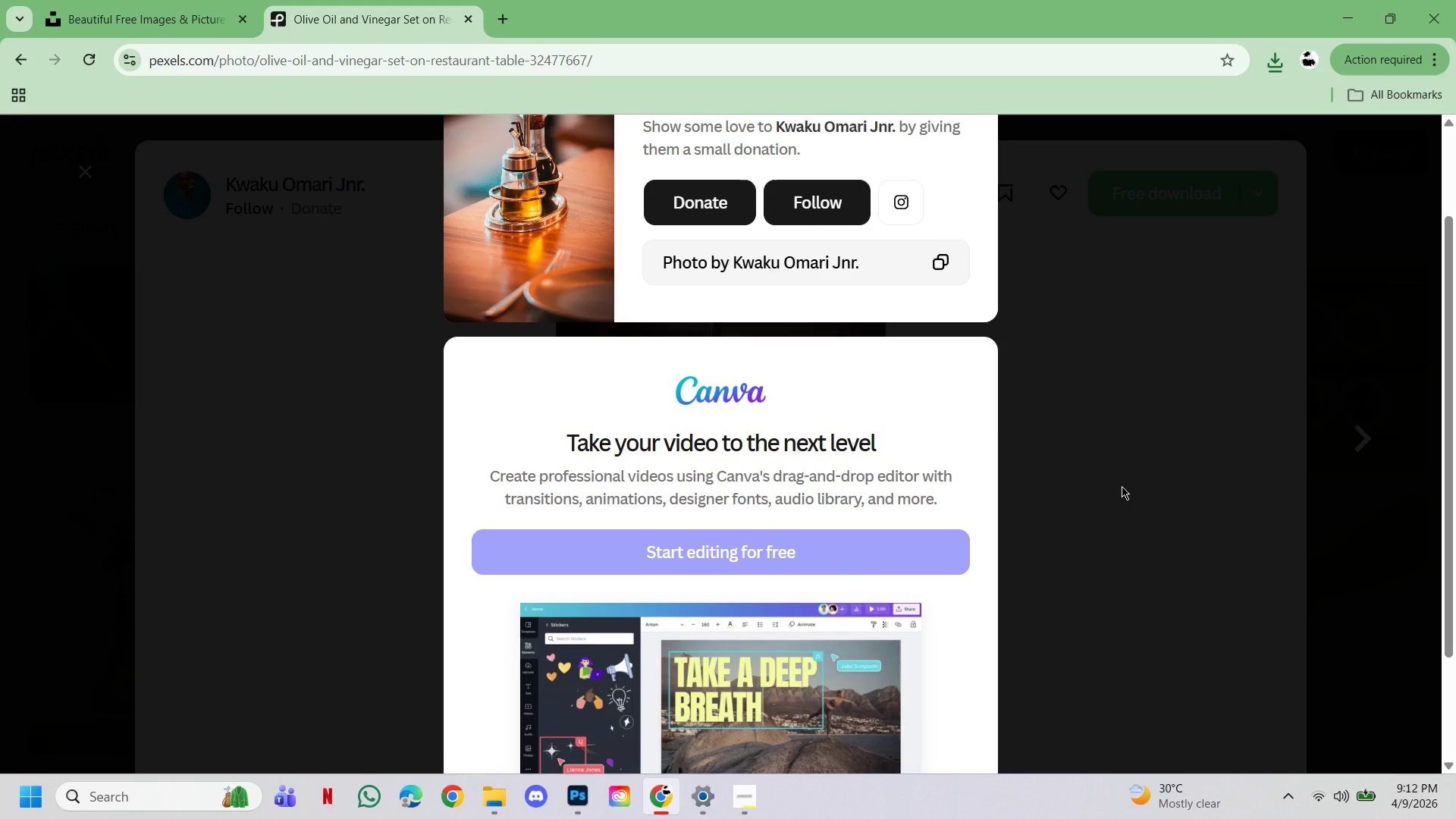 
left_click([1122, 486])
 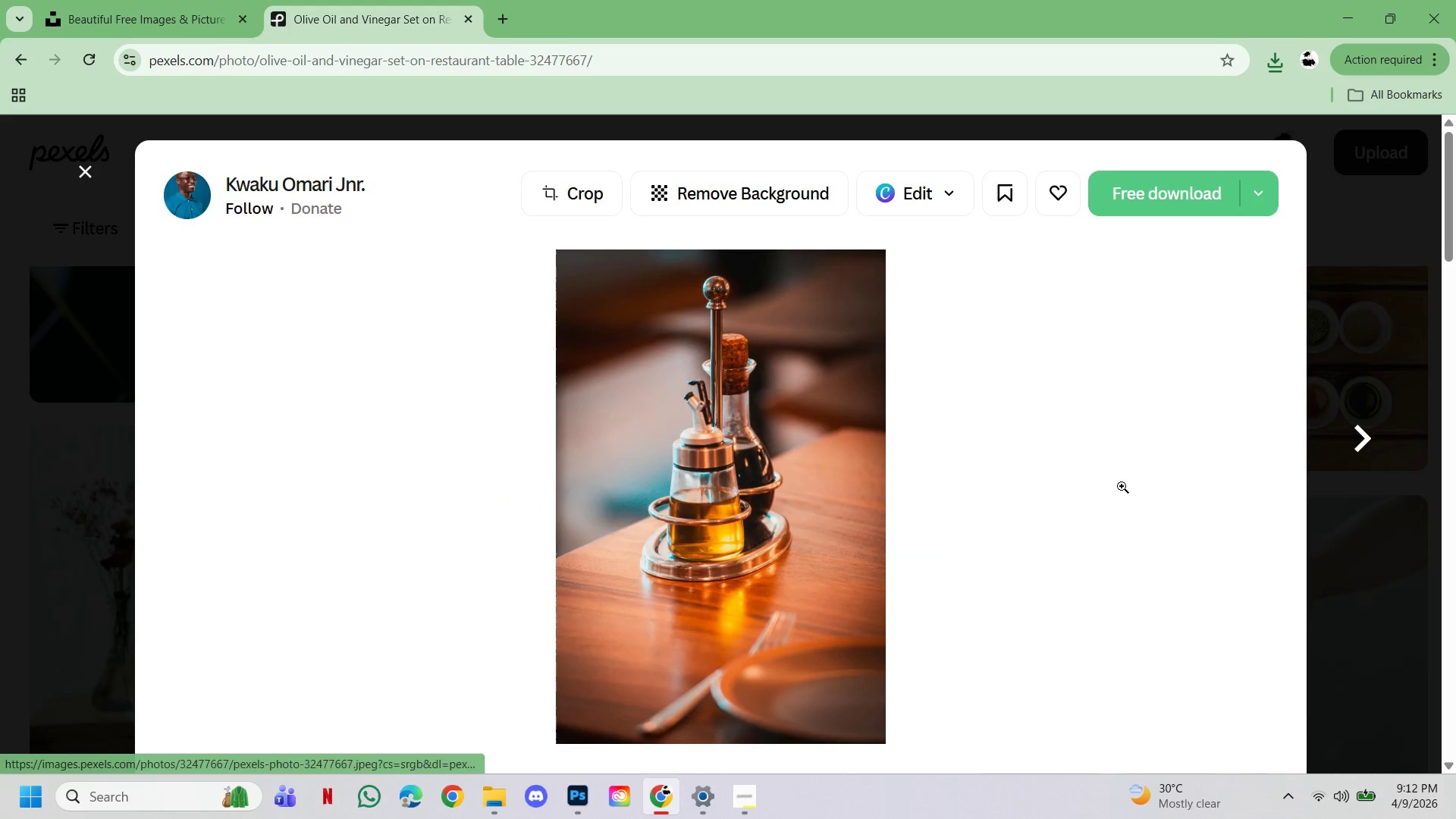 
scroll: coordinate [959, 541], scroll_direction: down, amount: 40.0
 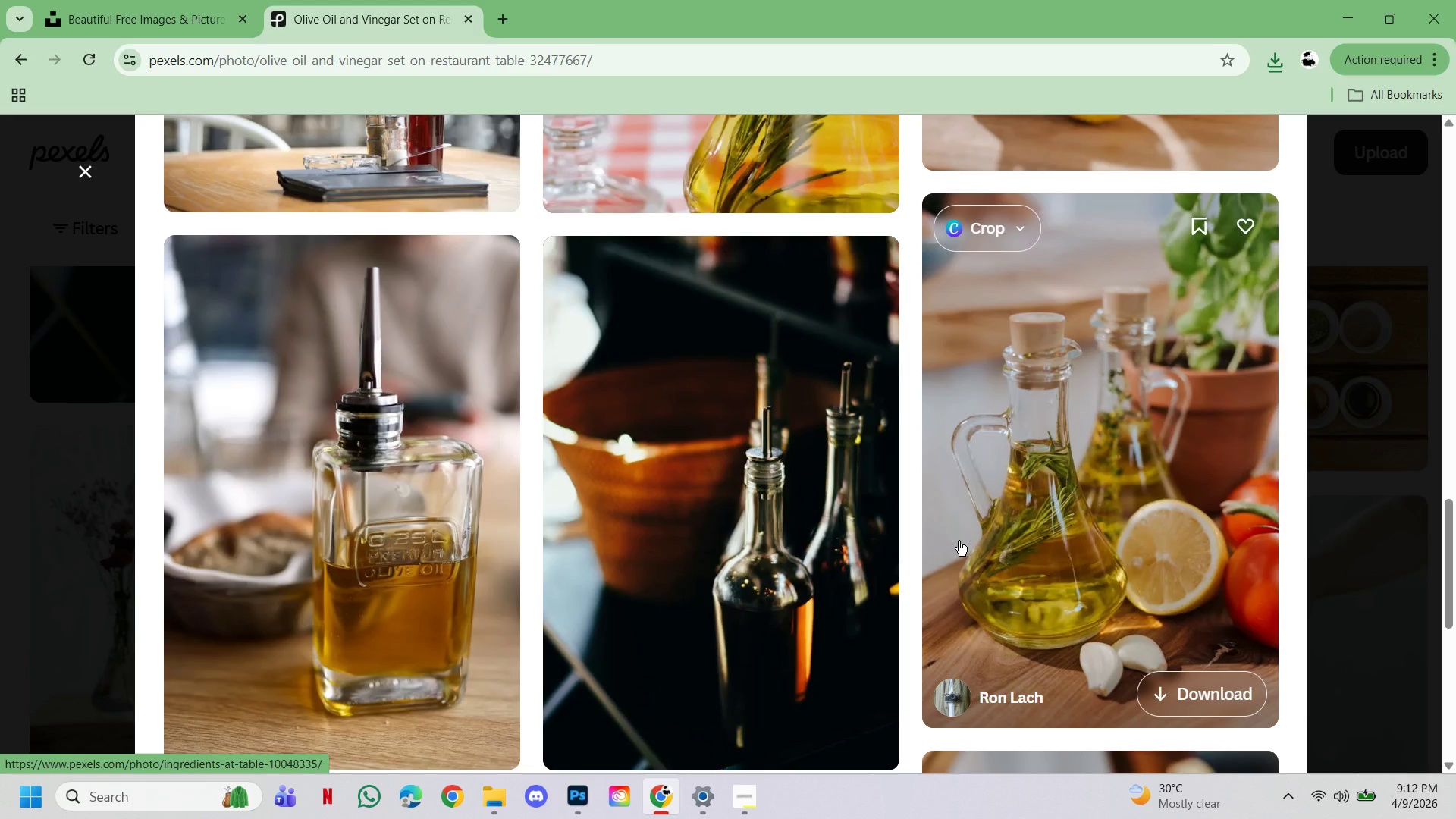 
wait(7.23)
 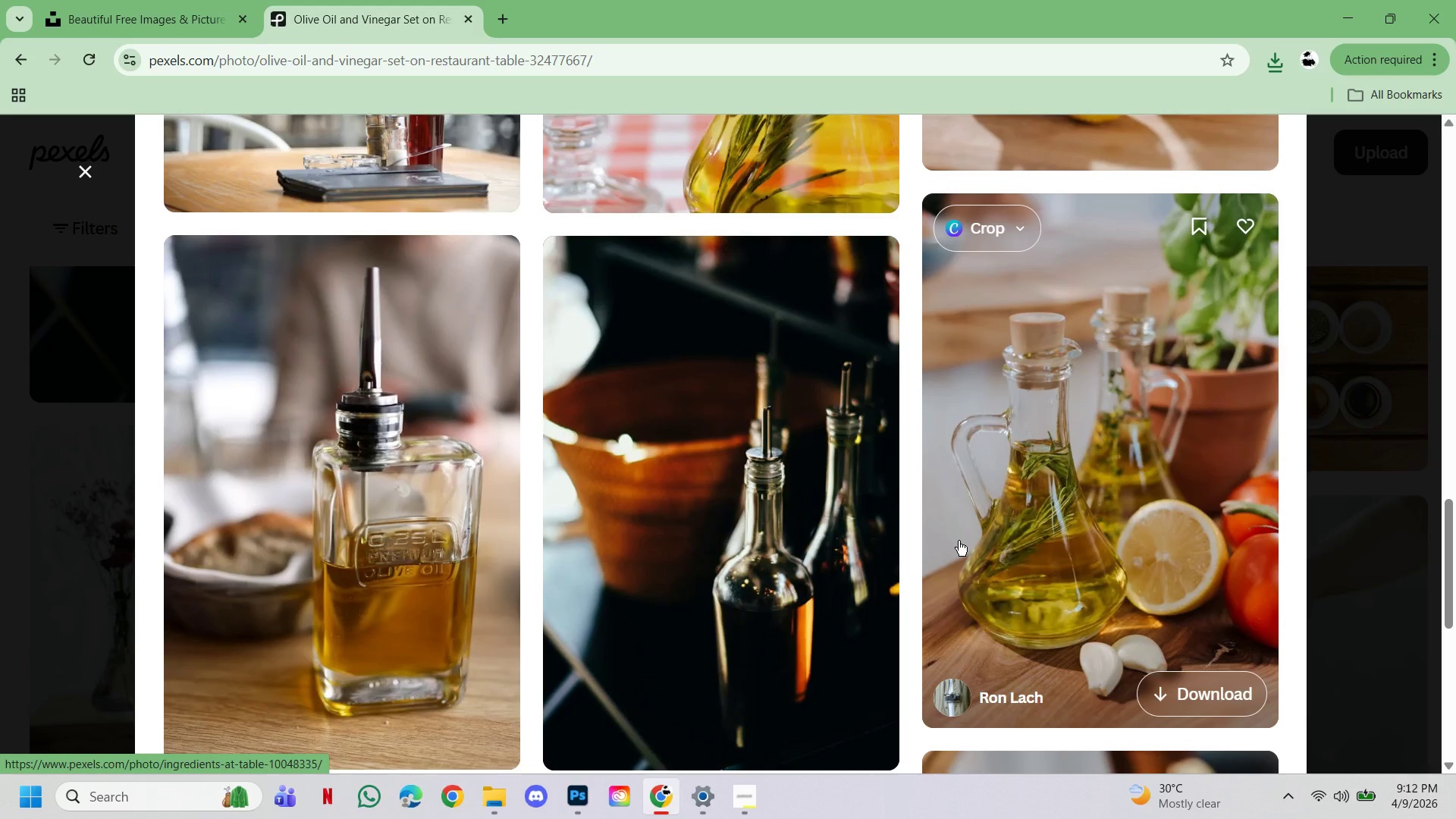 
scroll: coordinate [1181, 560], scroll_direction: down, amount: 44.0
 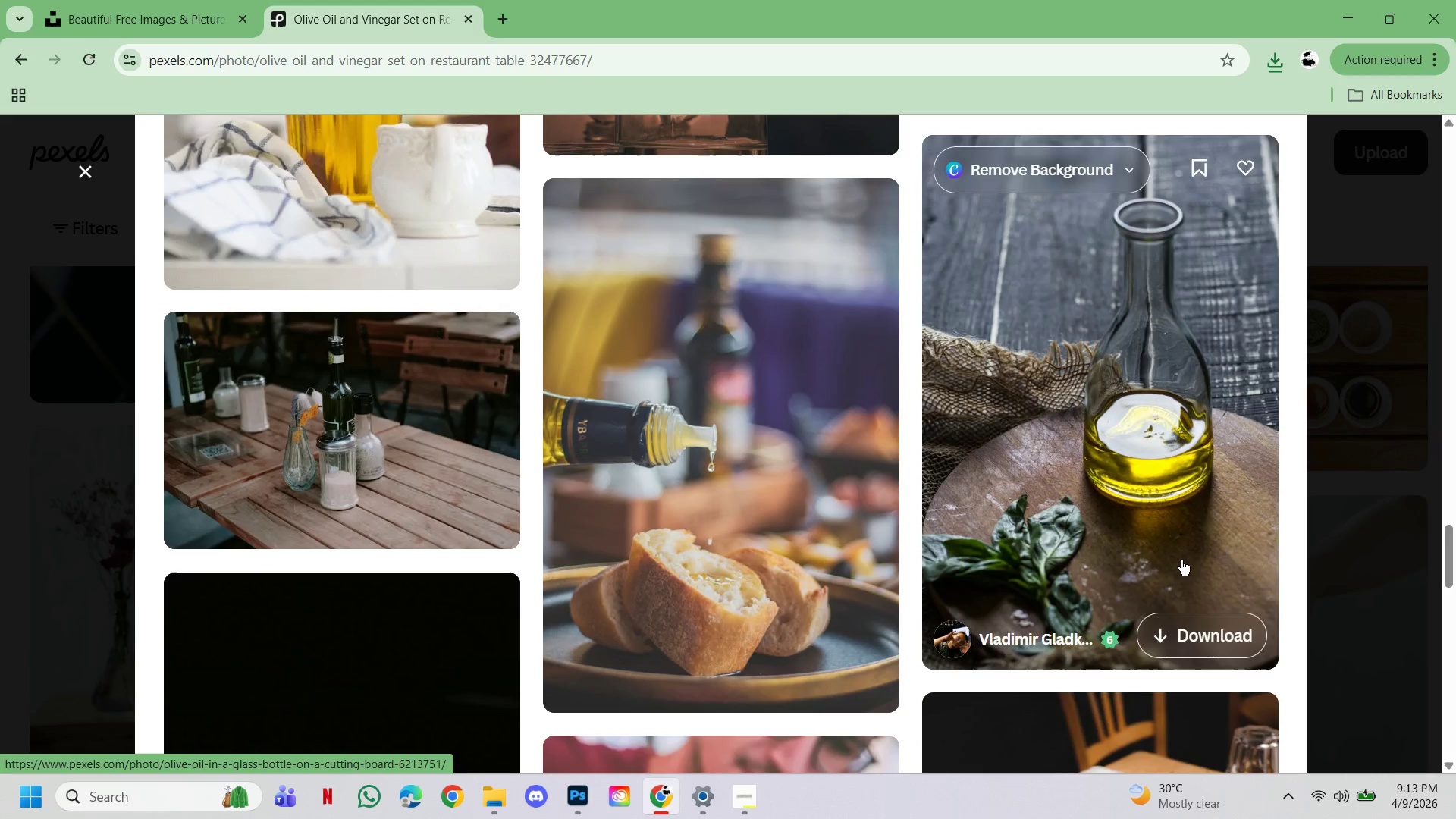 
wait(6.42)
 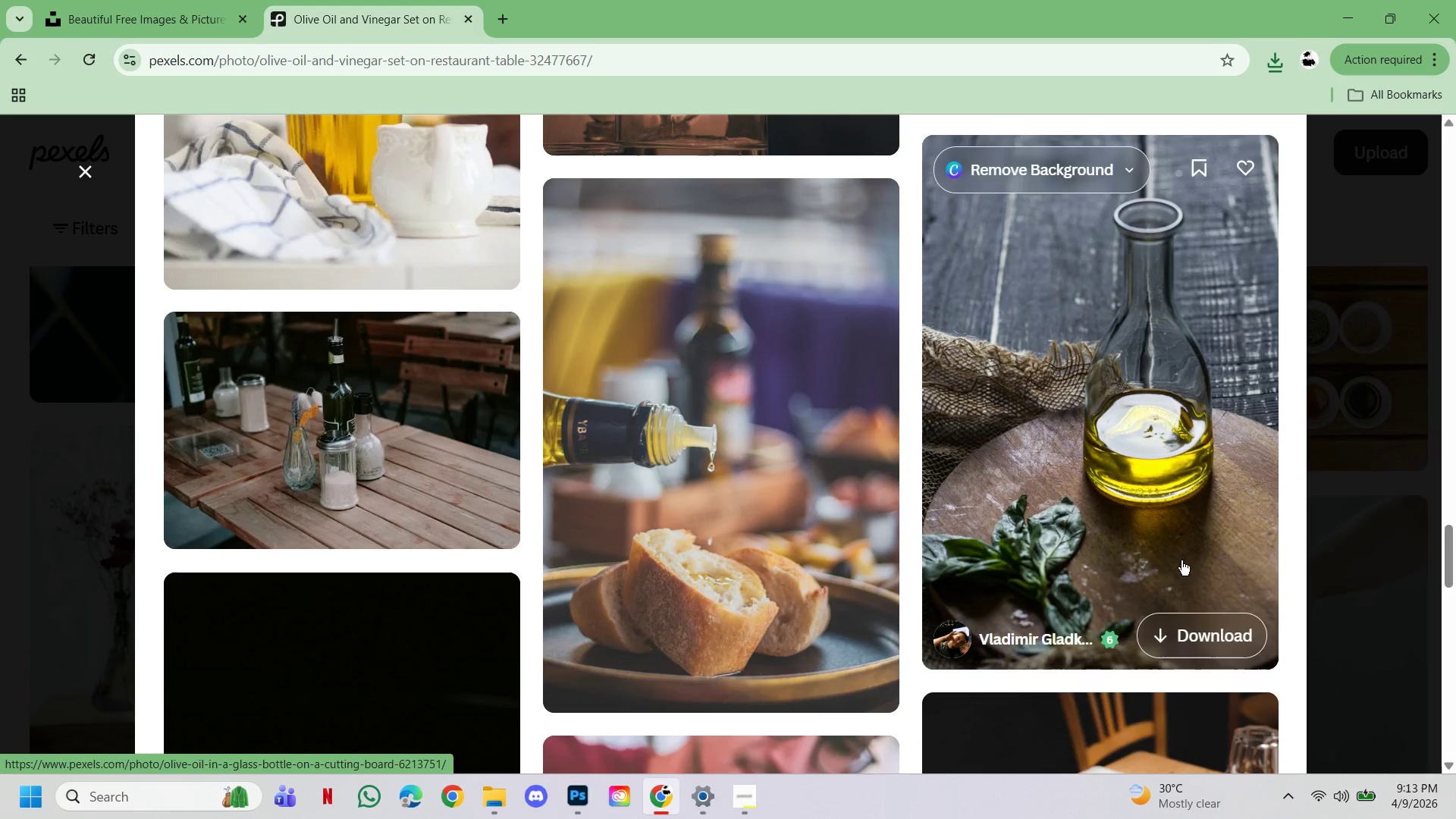 
scroll: coordinate [1153, 514], scroll_direction: down, amount: 54.0
 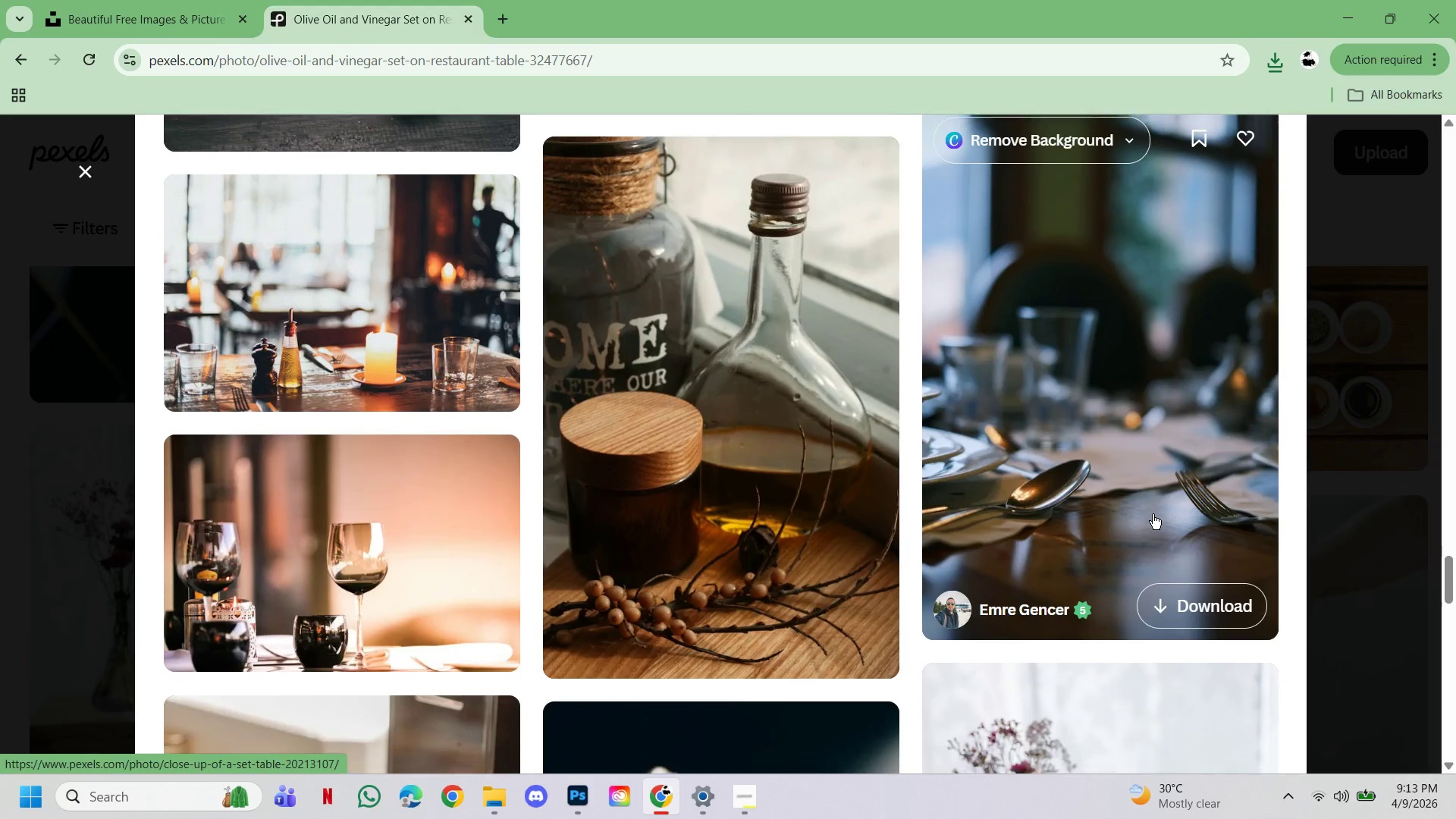 
scroll: coordinate [1138, 560], scroll_direction: down, amount: 98.0
 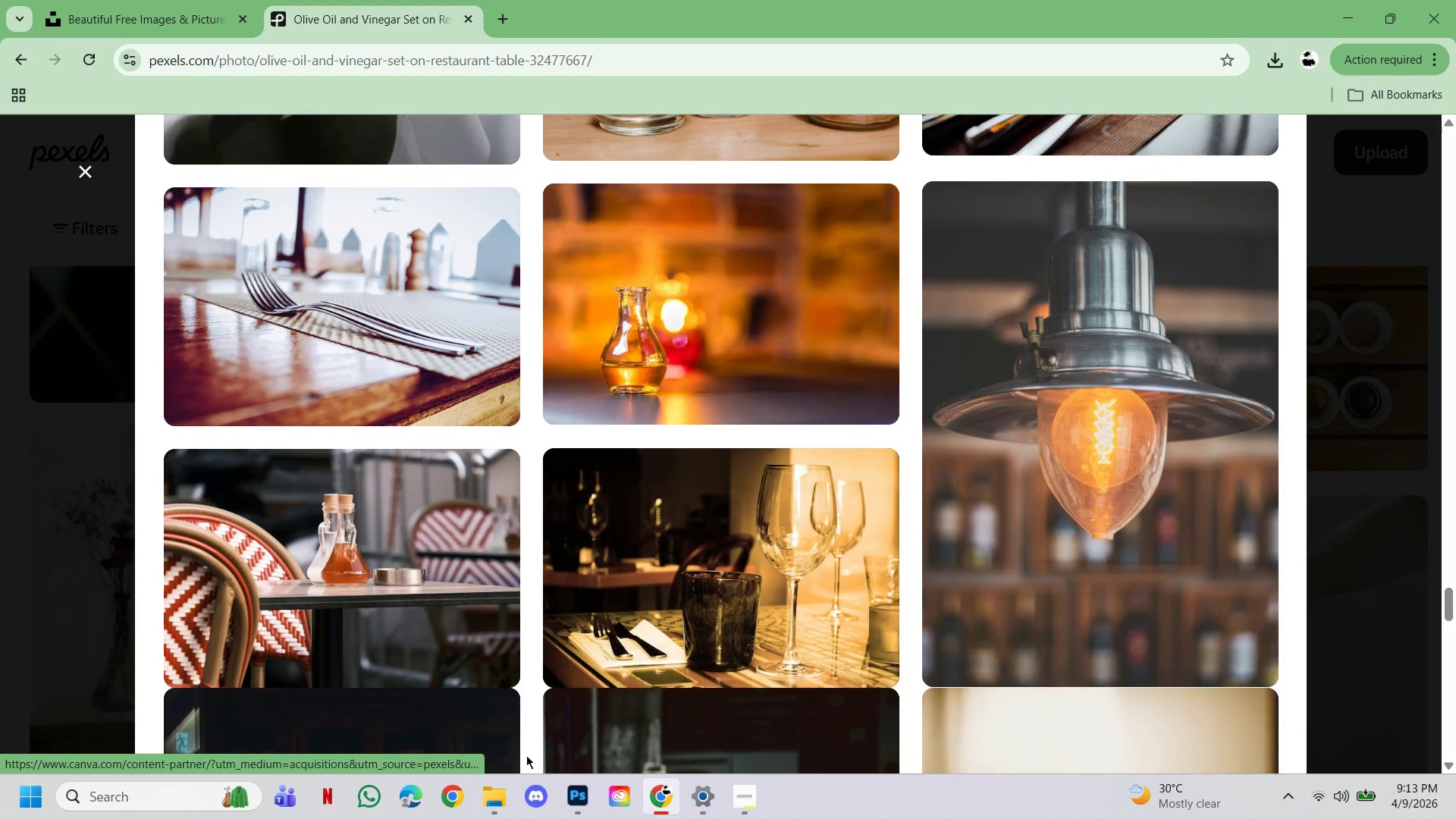 
mouse_move([494, 760])
 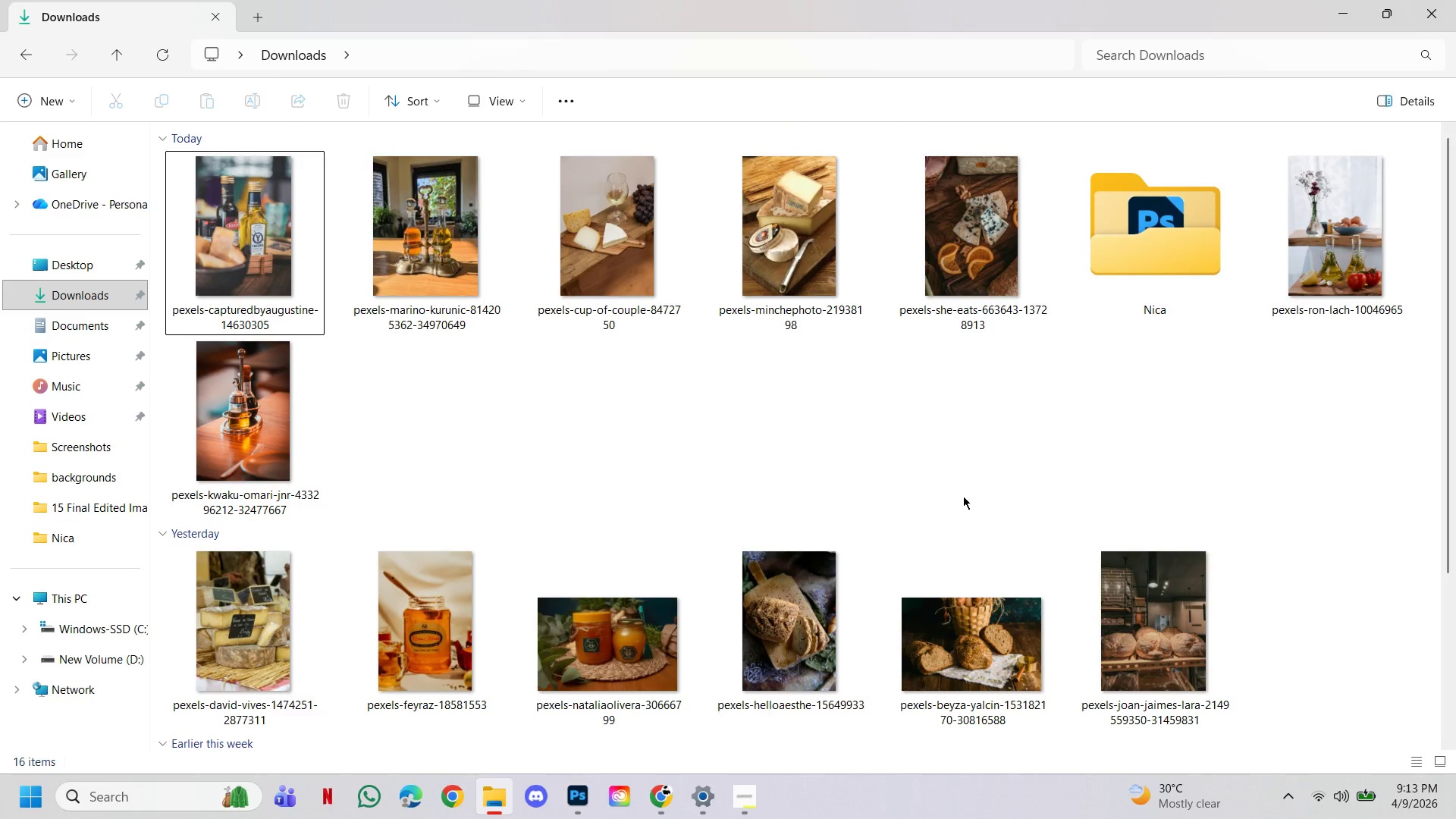 
wait(5.99)
 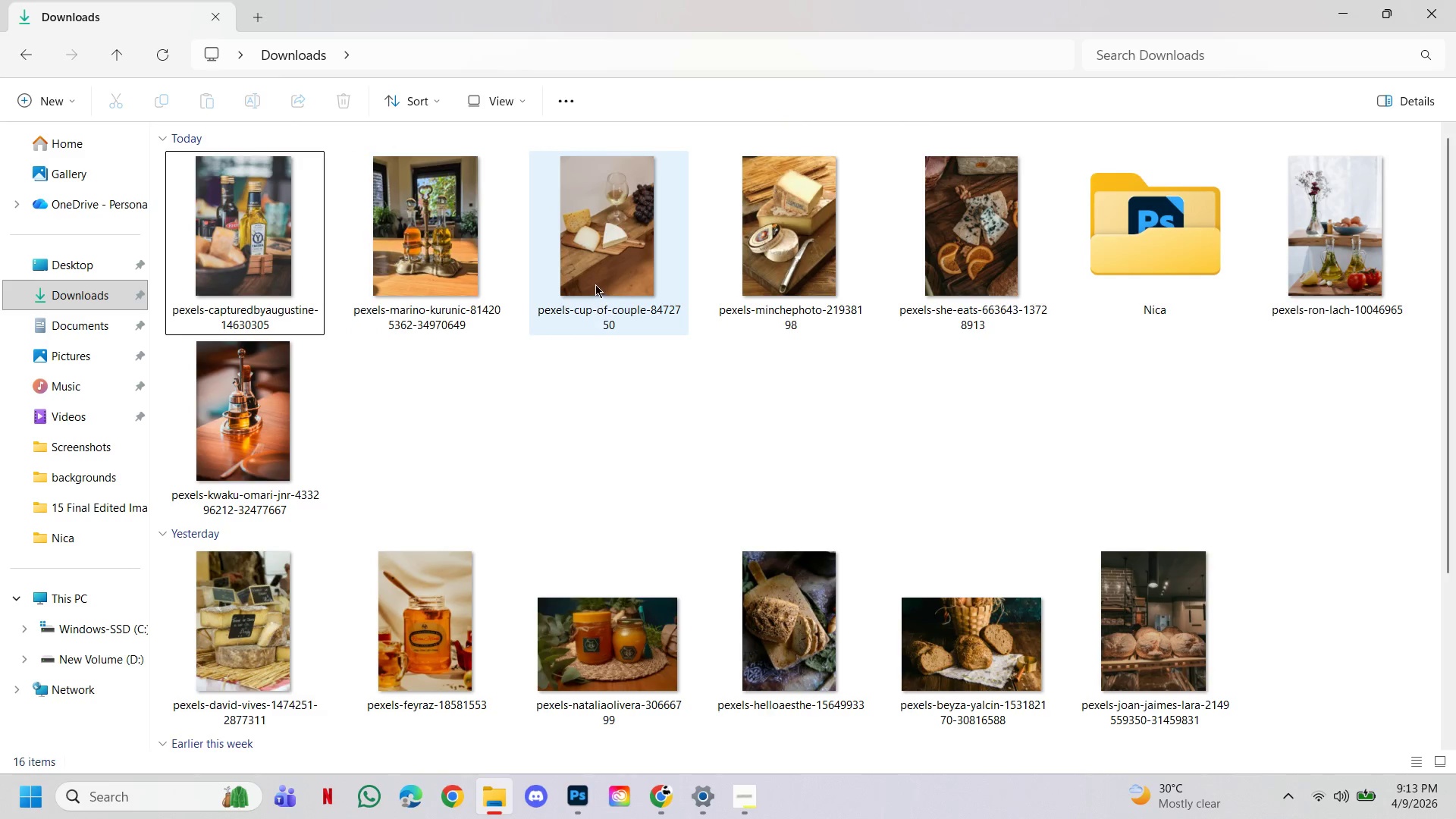 
left_click([729, 464])
 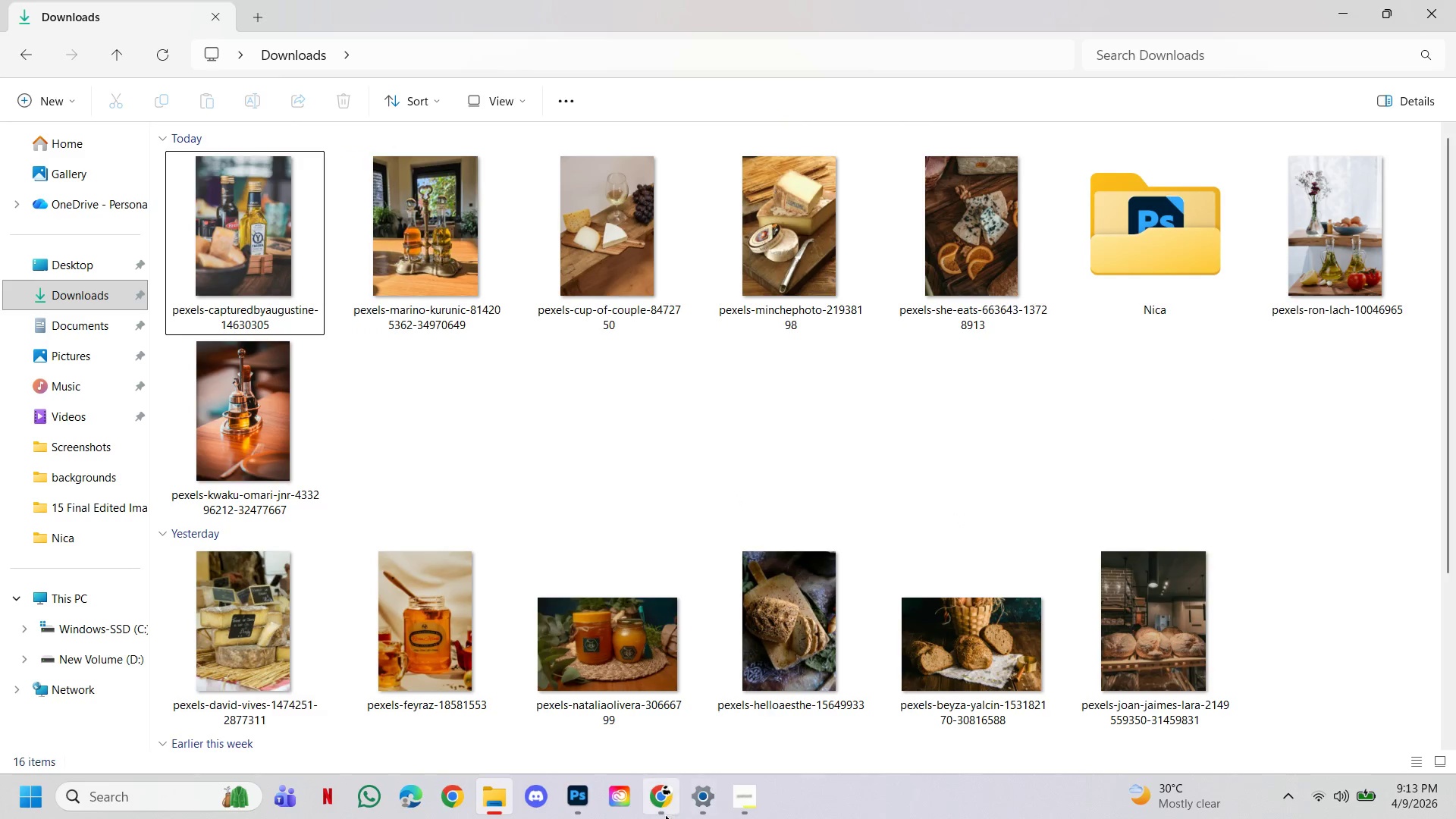 
left_click([665, 814])
 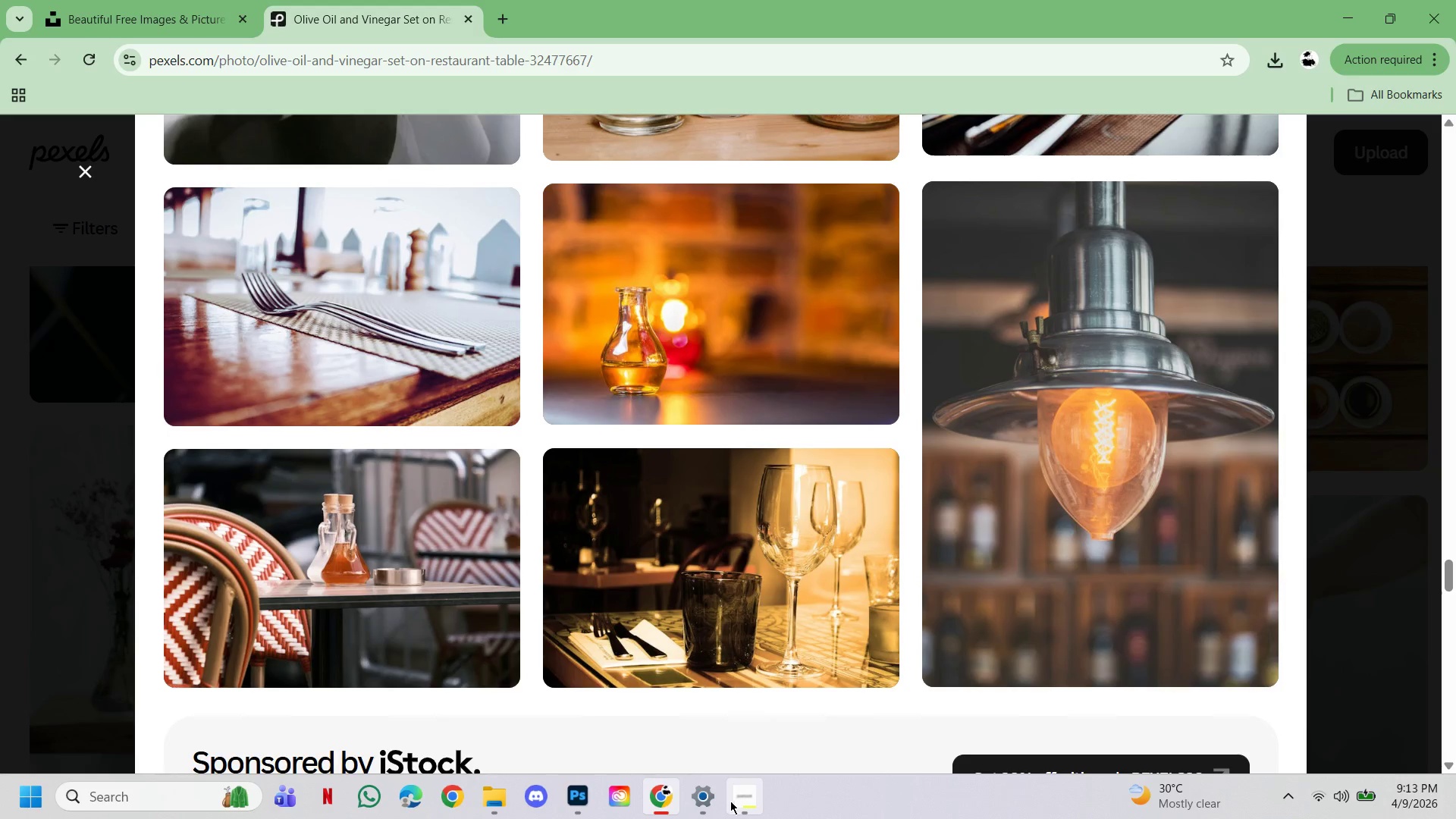 
left_click([732, 801])